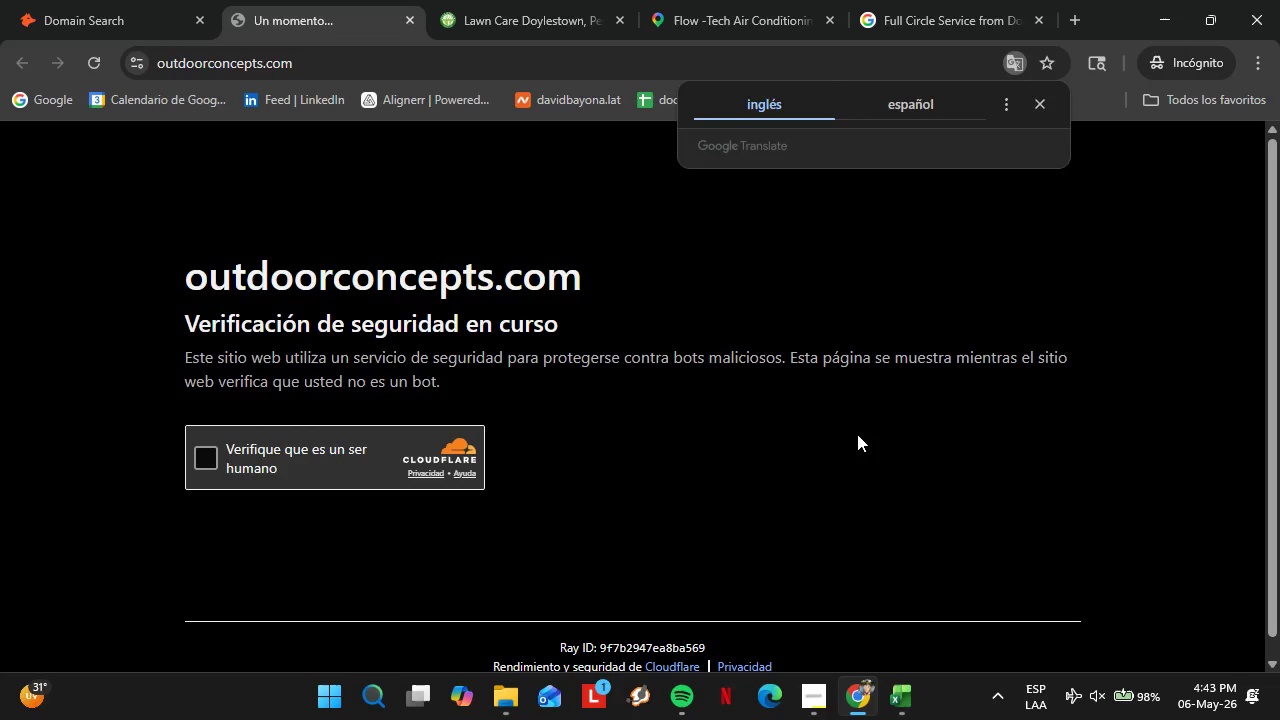 
wait(26.59)
 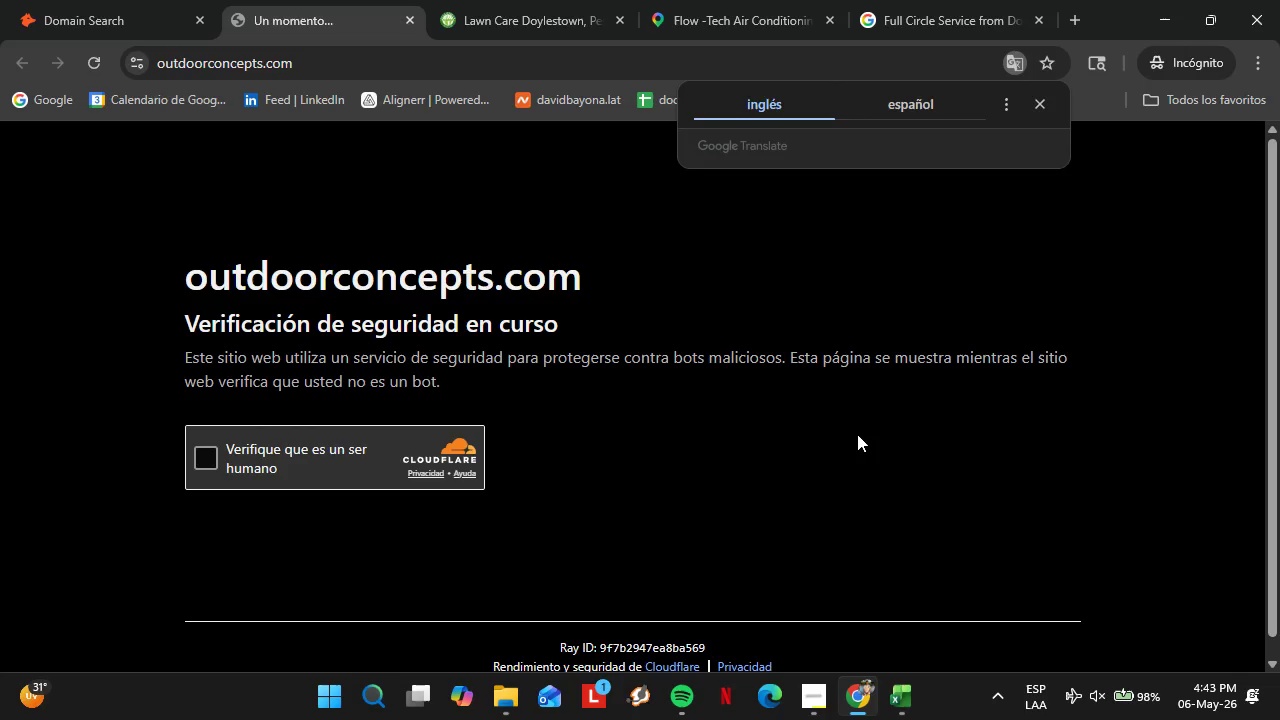 
left_click([214, 453])
 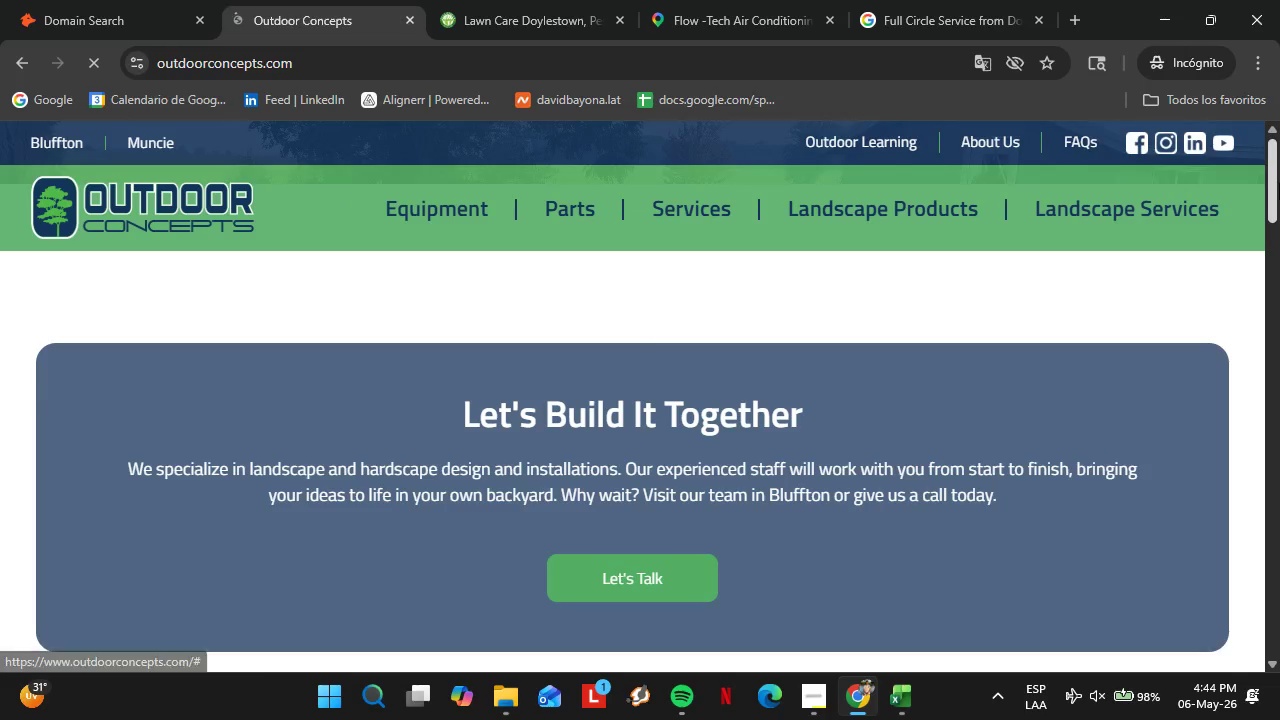 
wait(14.48)
 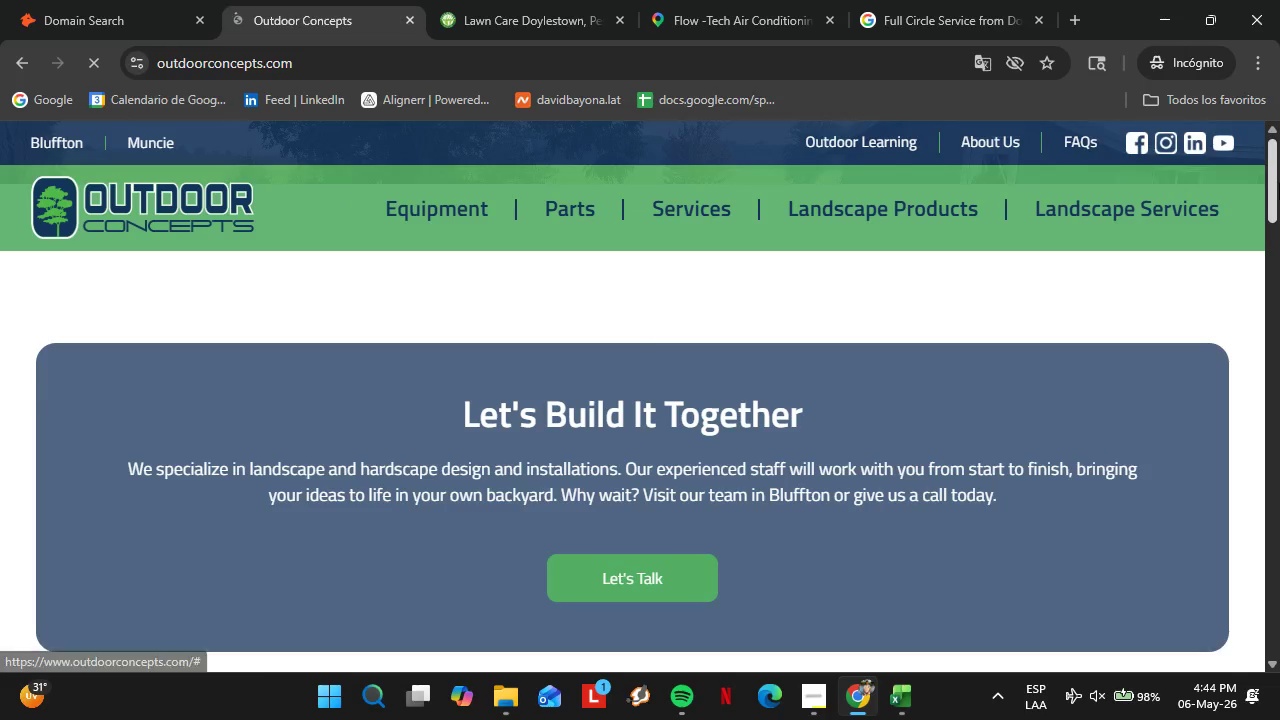 
left_click_drag(start_coordinate=[1270, 199], to_coordinate=[1279, 328])
 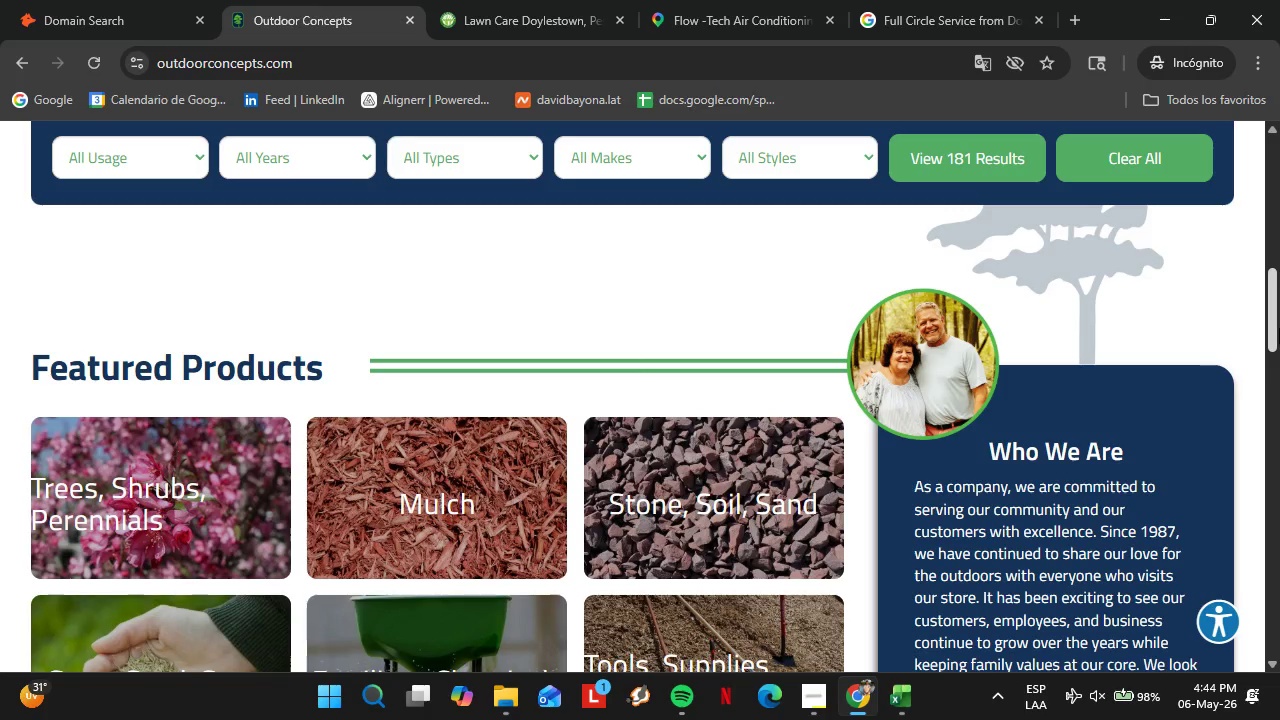 
left_click_drag(start_coordinate=[1279, 328], to_coordinate=[1274, 454])
 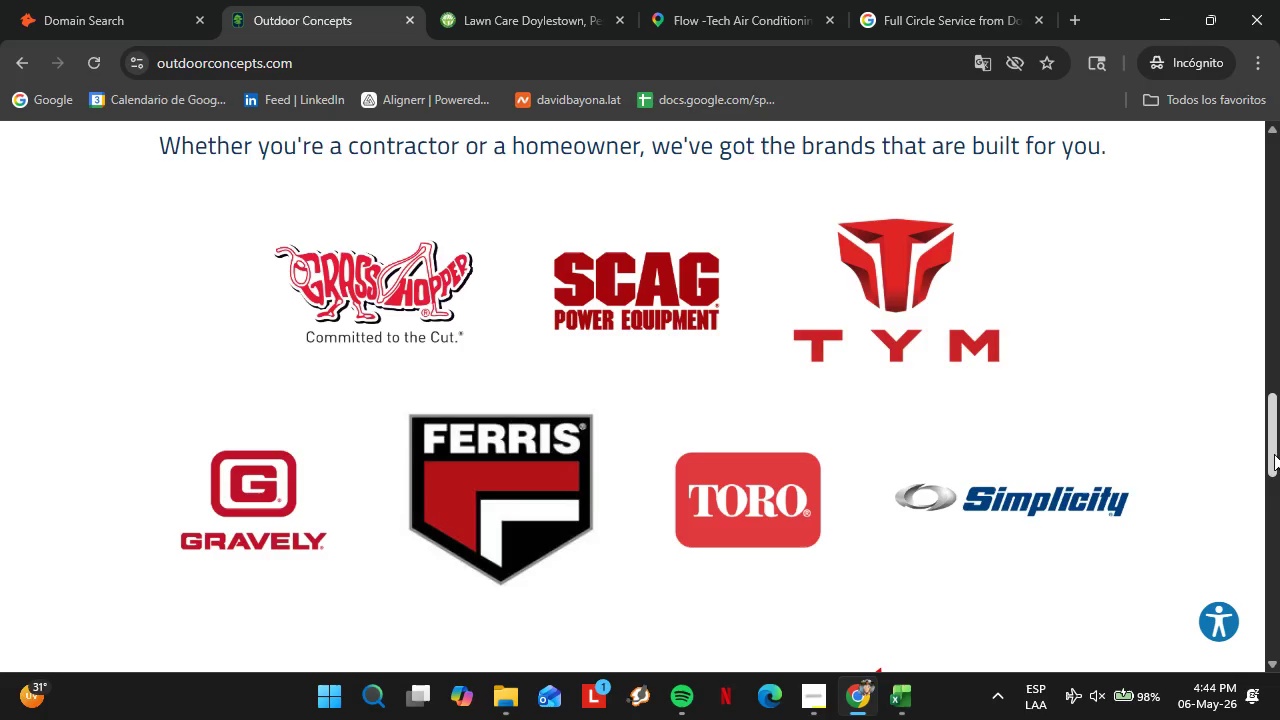 
wait(19.73)
 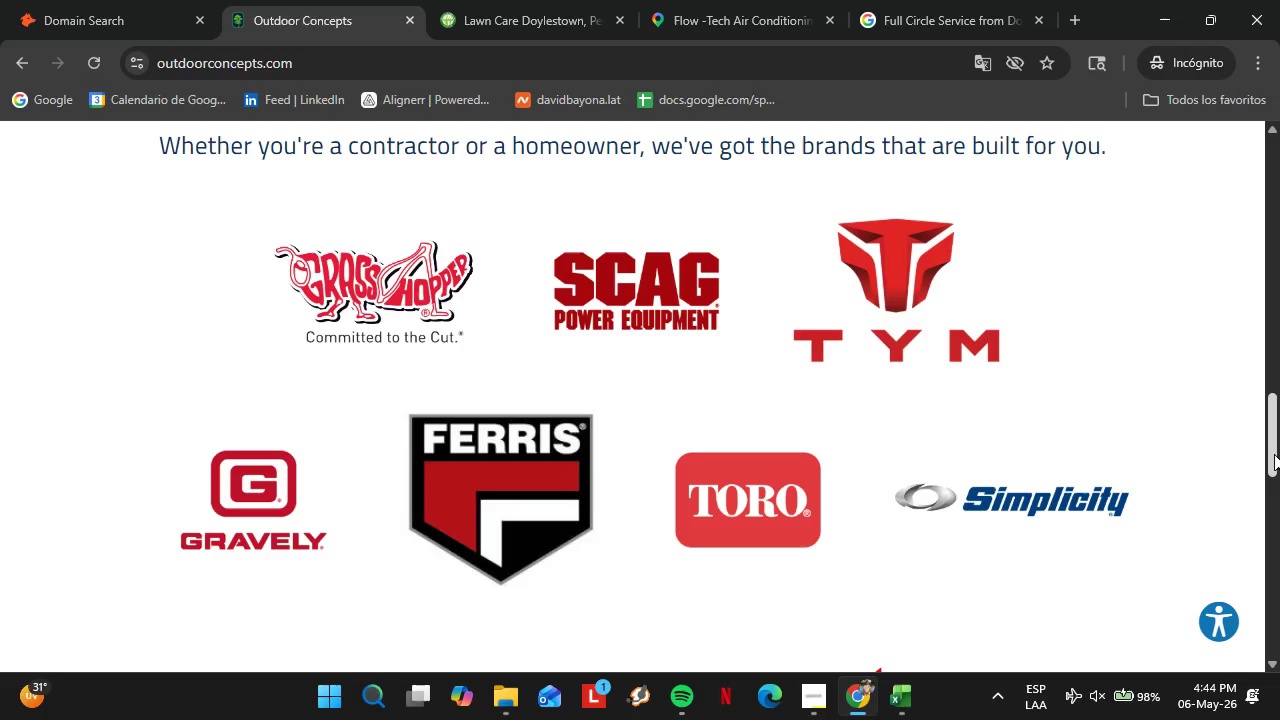 
scroll: coordinate [935, 389], scroll_direction: up, amount: 16.0
 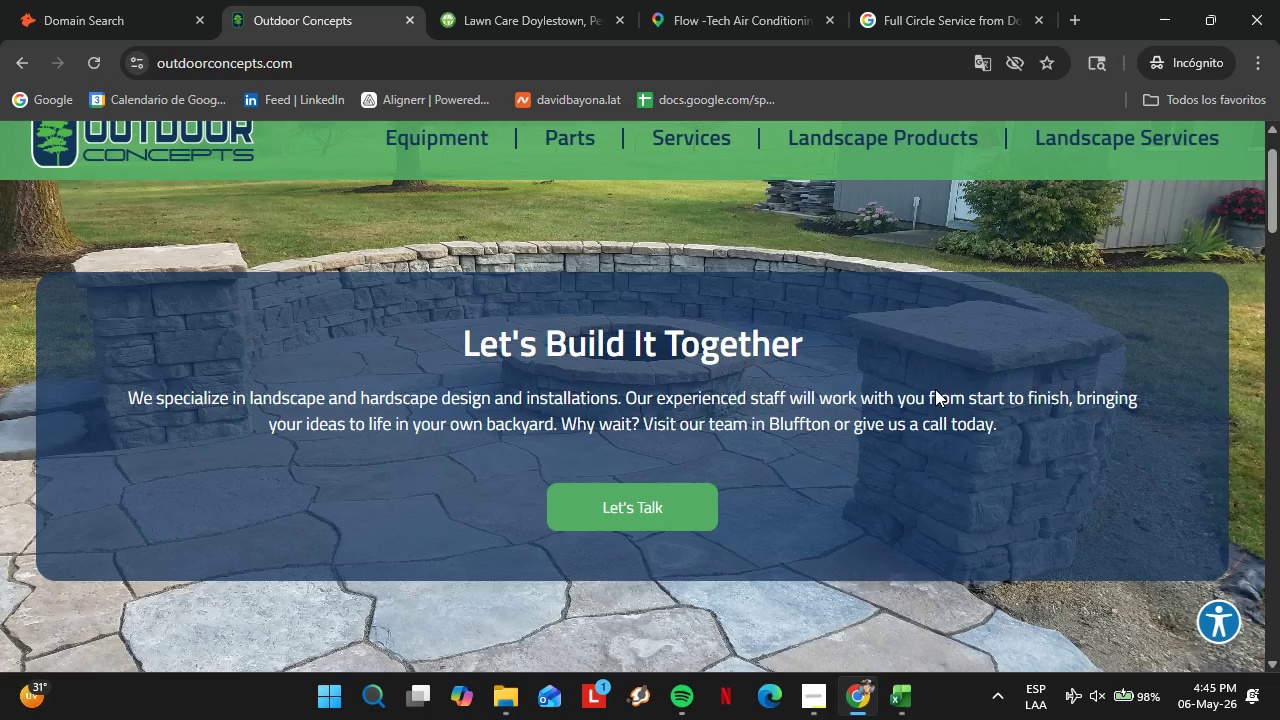 
wait(24.07)
 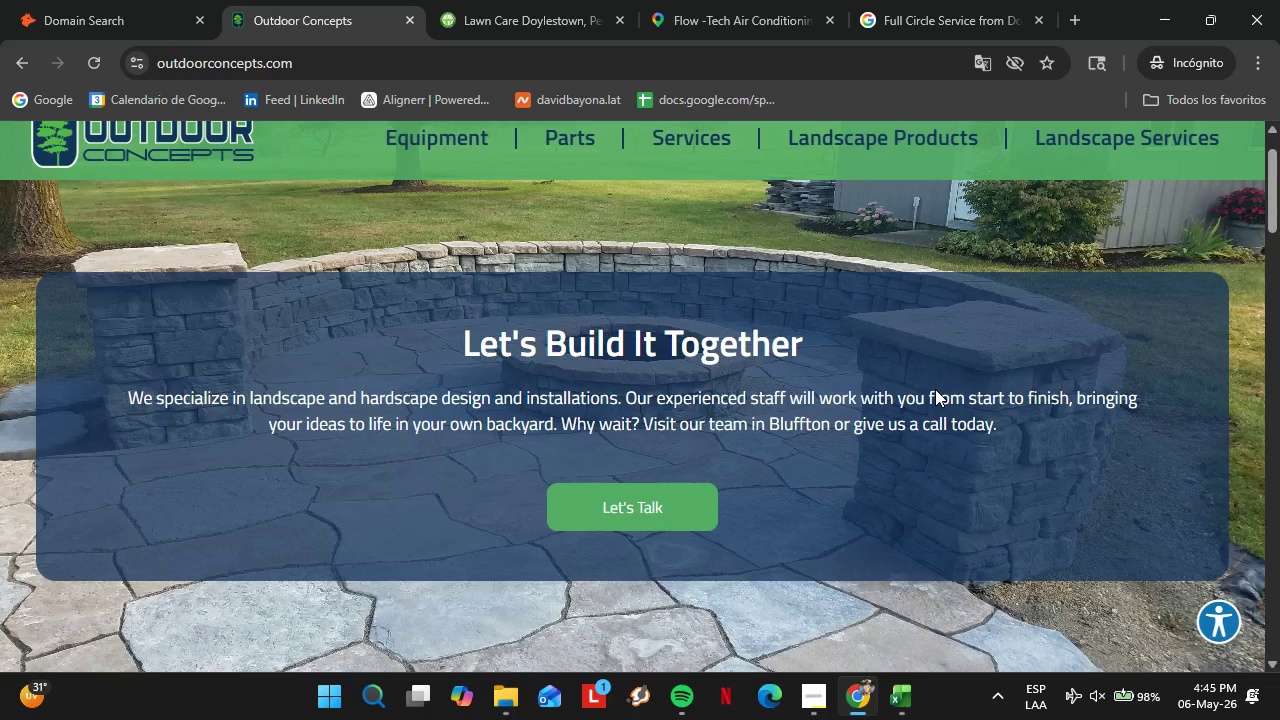 
scroll: coordinate [789, 298], scroll_direction: up, amount: 3.0
 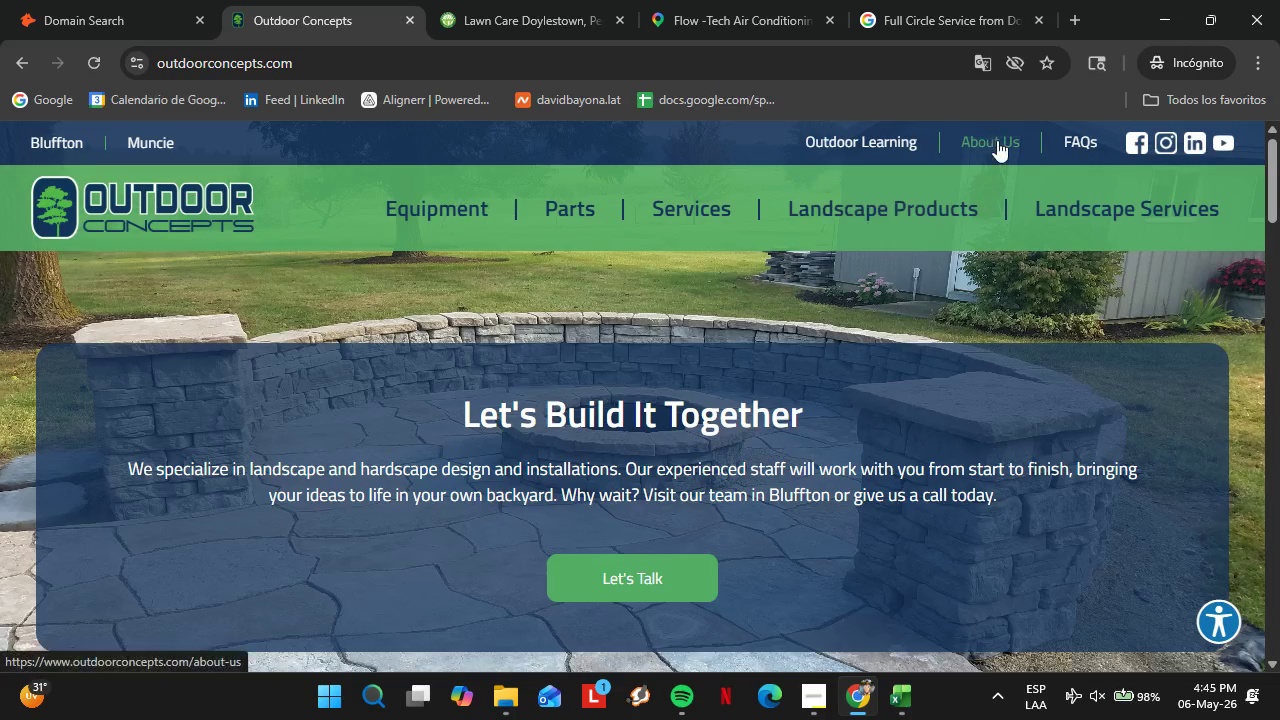 
left_click([997, 140])
 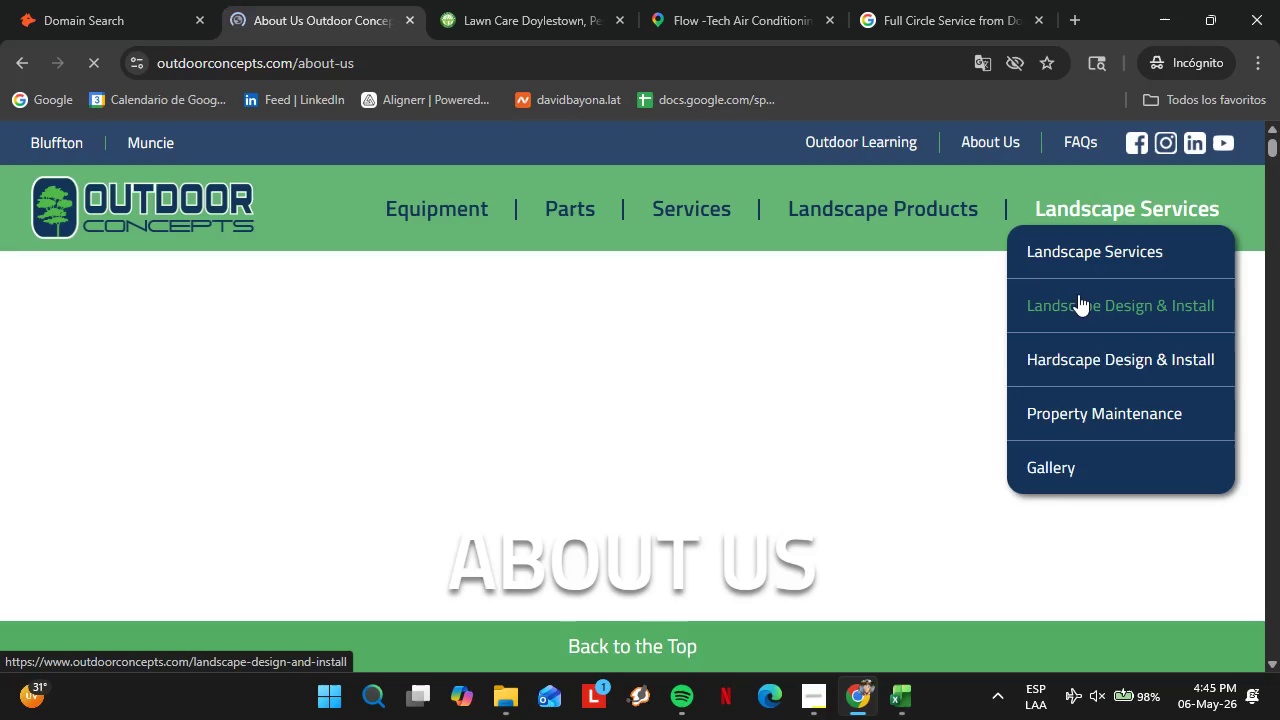 
scroll: coordinate [473, 417], scroll_direction: down, amount: 8.0
 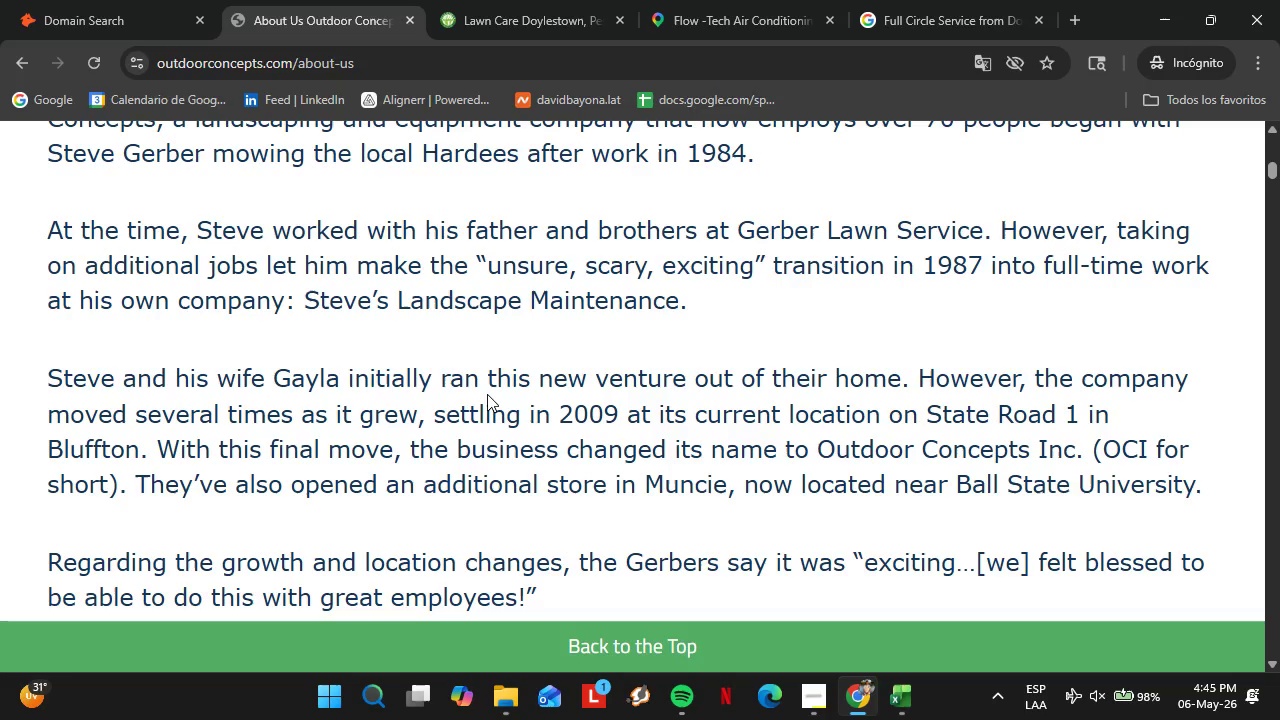 
wait(5.44)
 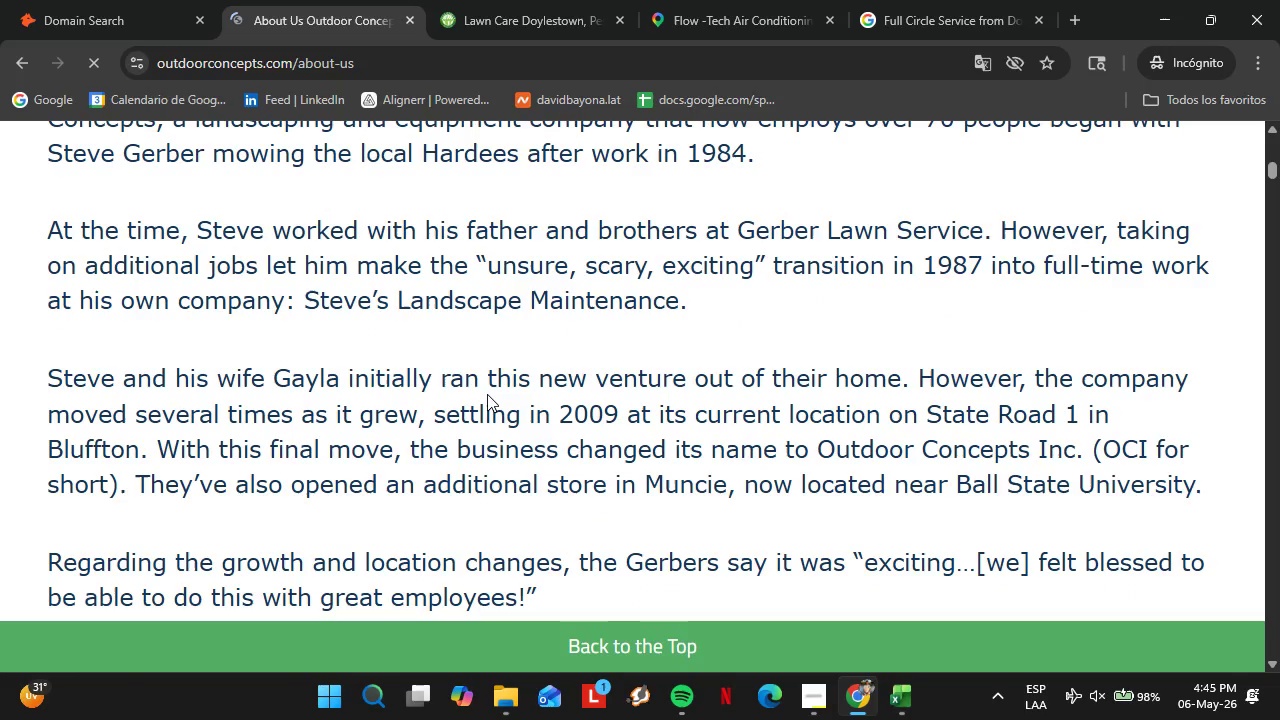 
scroll: coordinate [525, 395], scroll_direction: down, amount: 4.0
 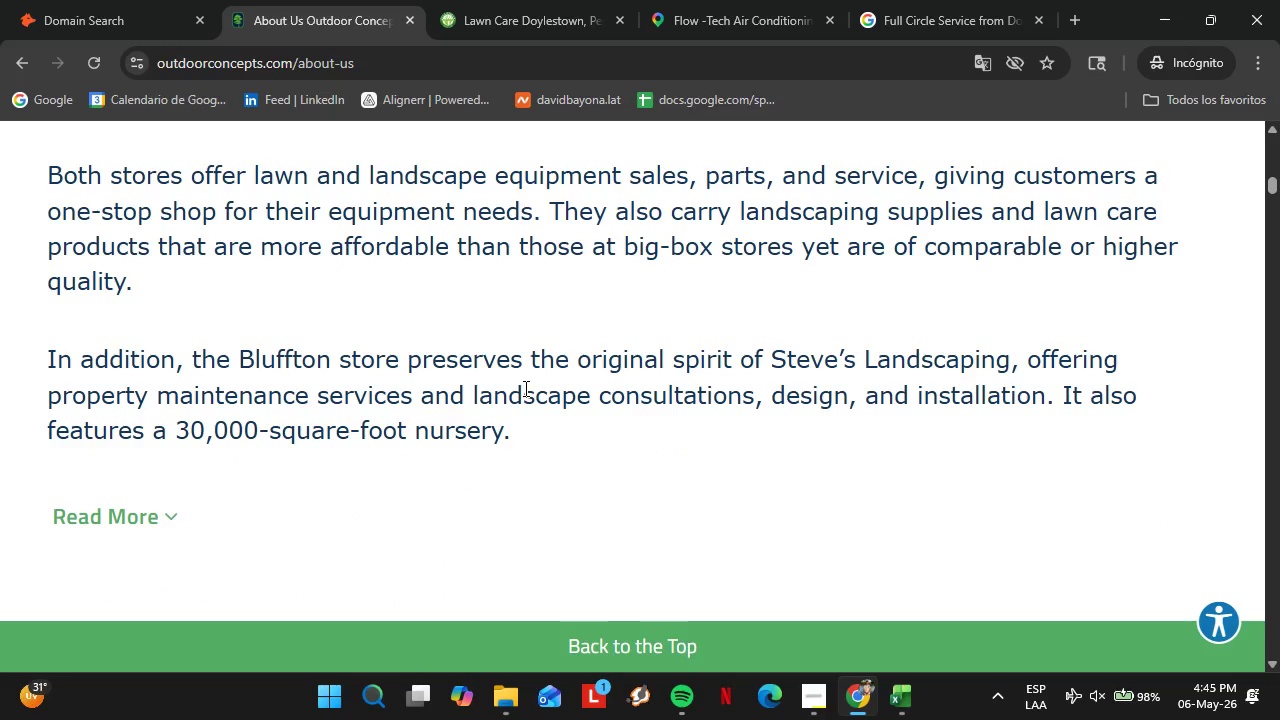 
wait(8.27)
 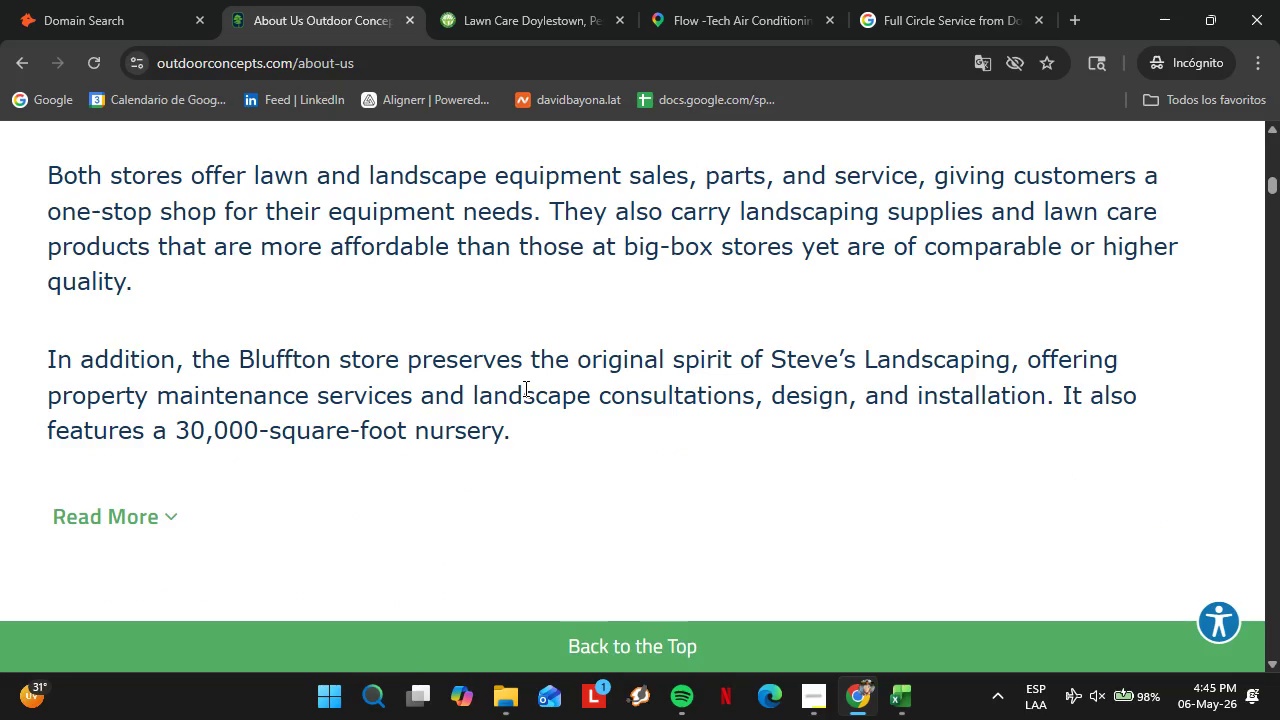 
scroll: coordinate [501, 390], scroll_direction: down, amount: 1.0
 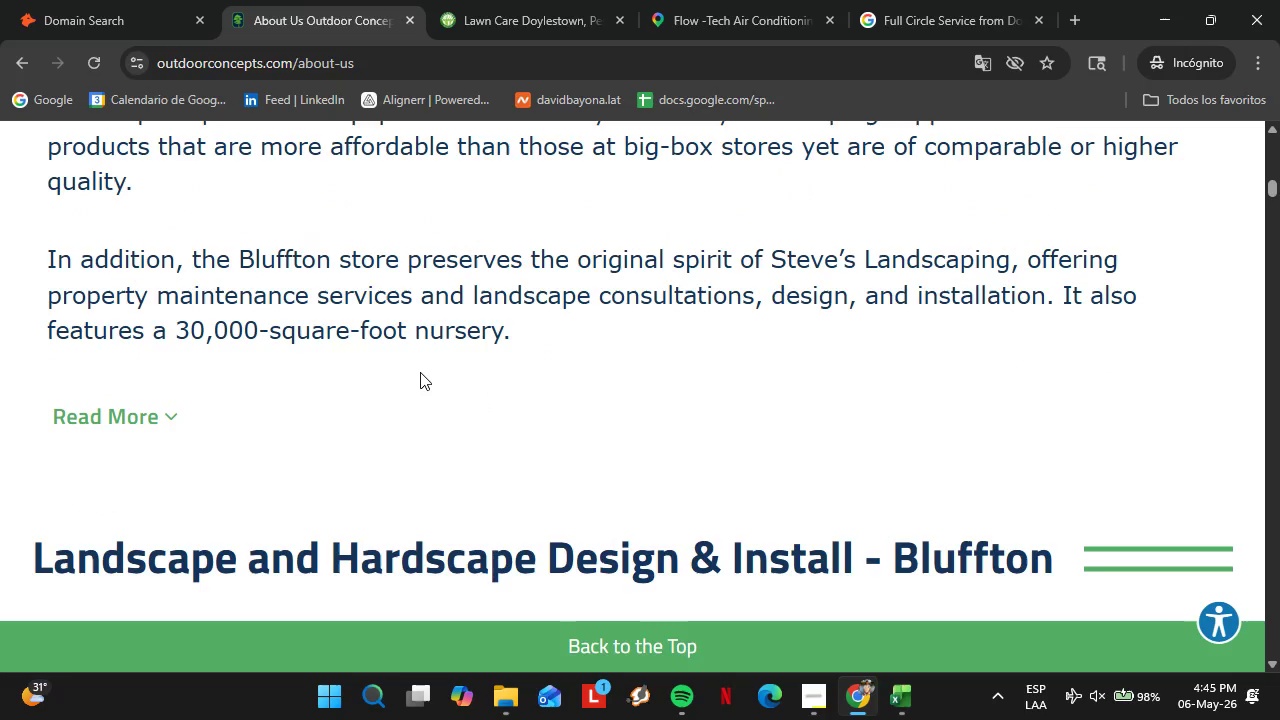 
wait(7.32)
 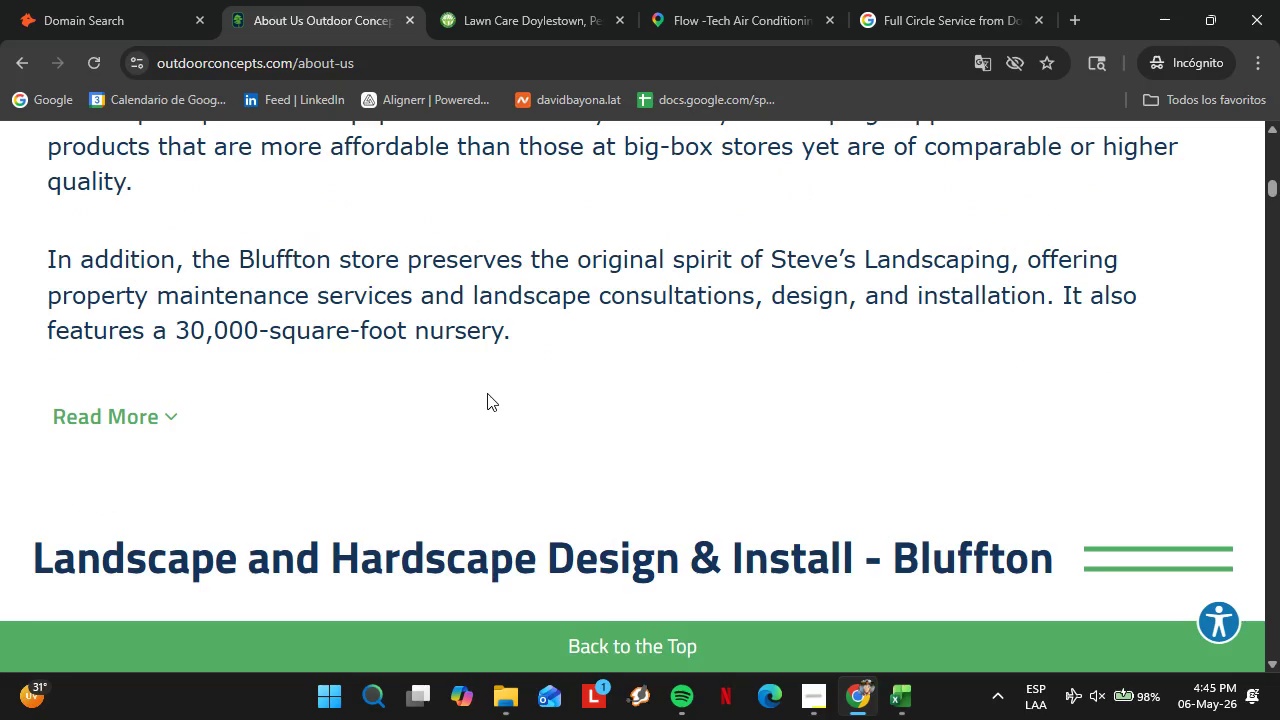 
scroll: coordinate [446, 431], scroll_direction: down, amount: 12.0
 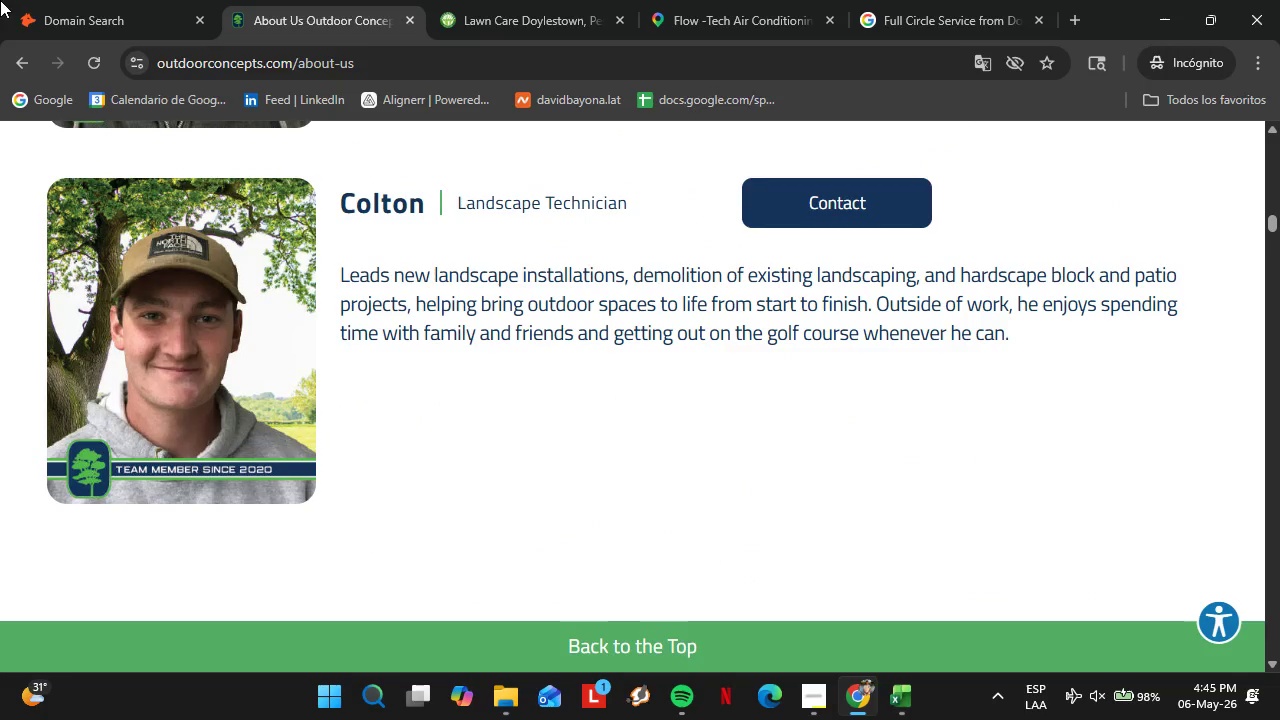 
left_click([119, 0])
 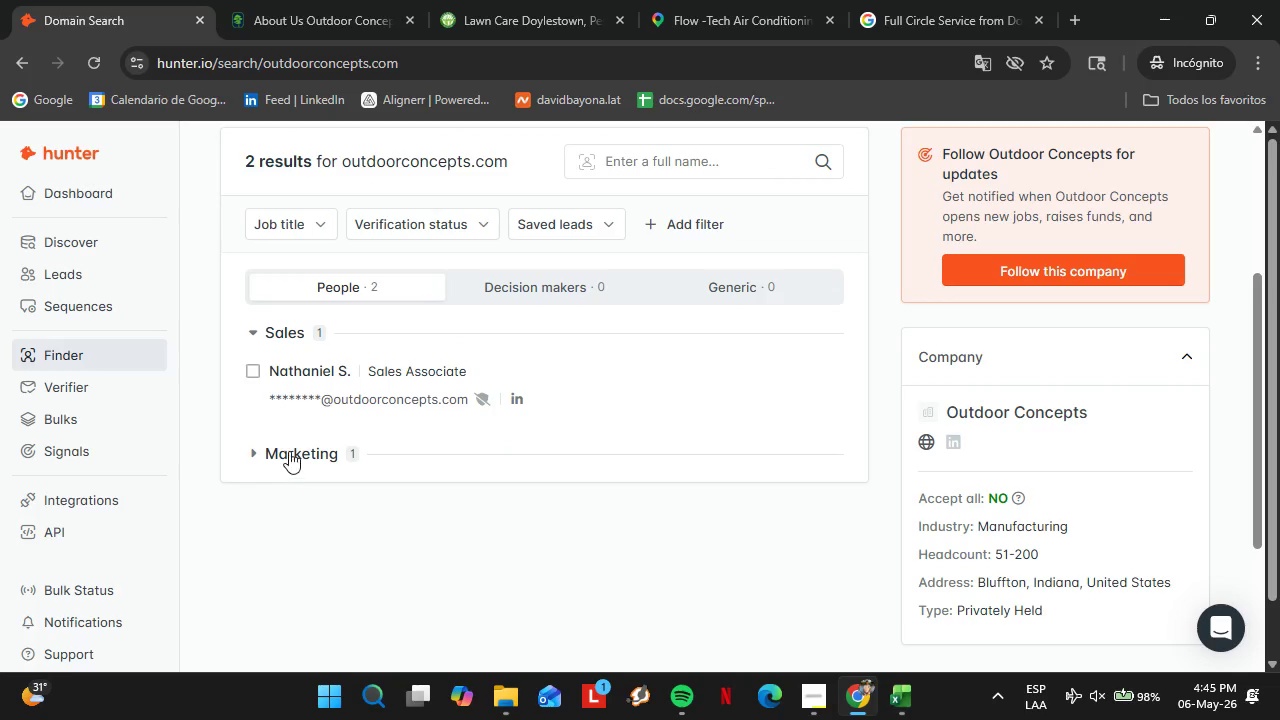 
left_click([289, 451])
 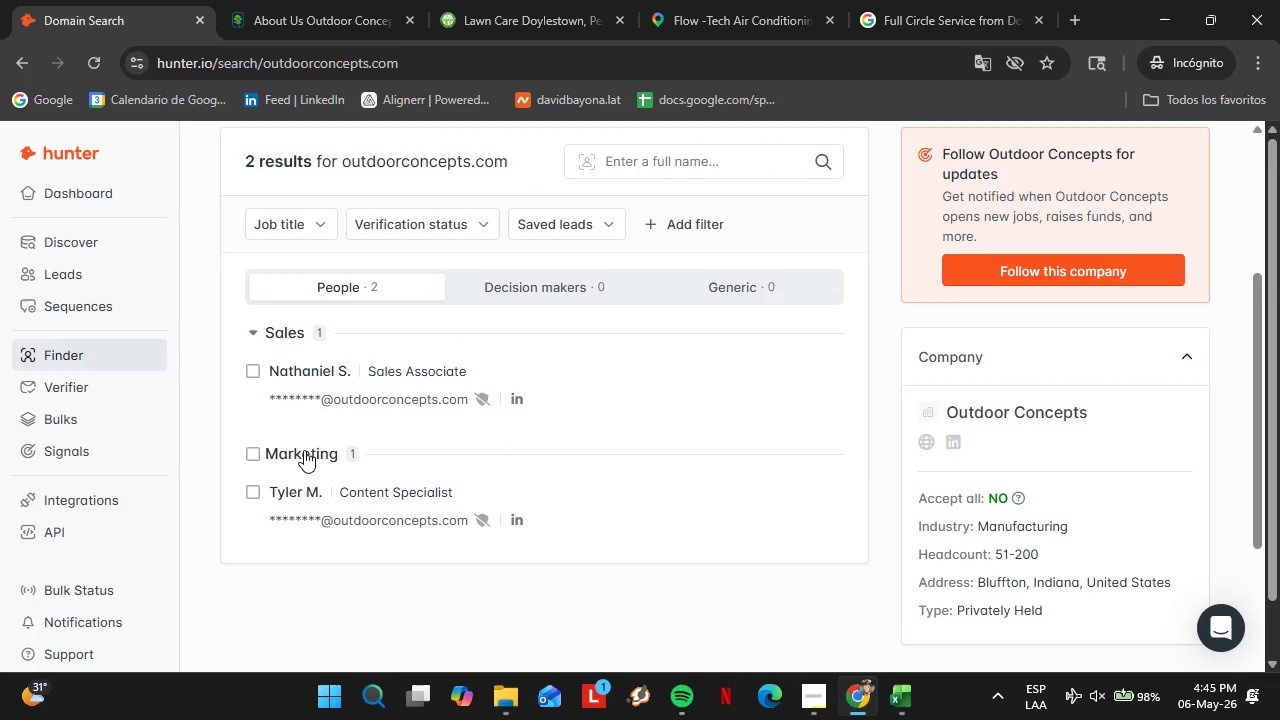 
left_click([304, 450])
 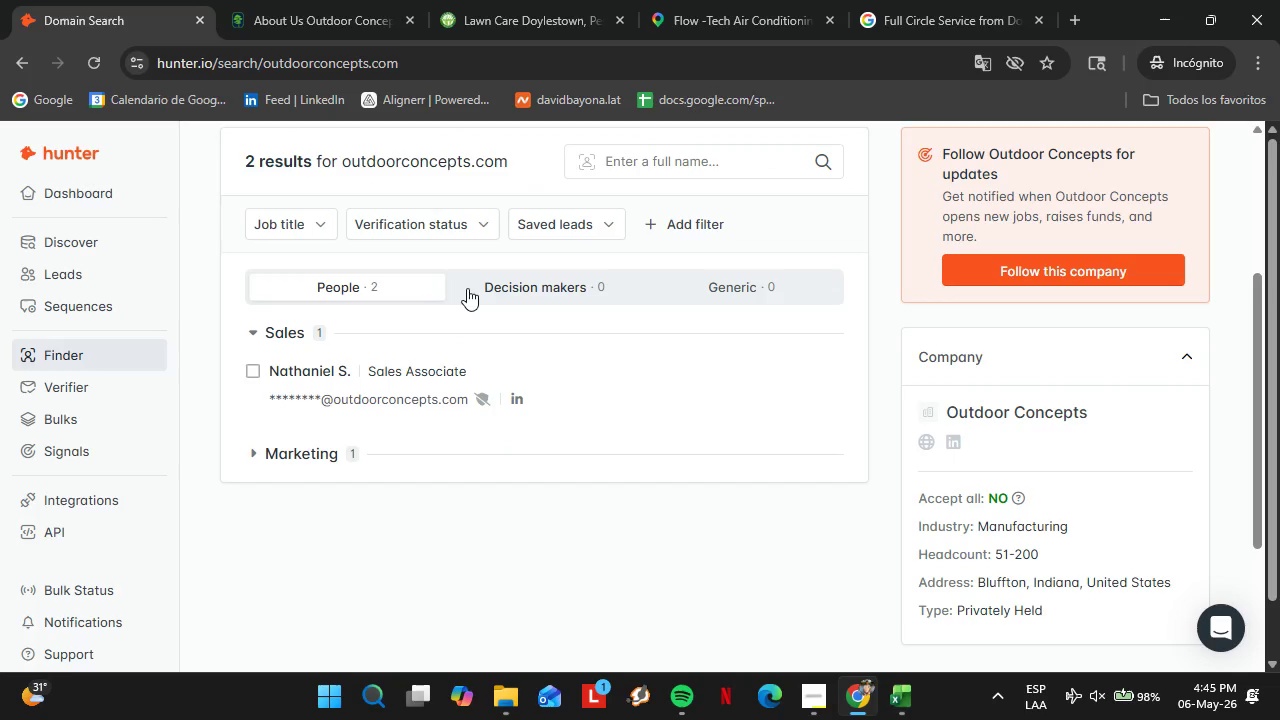 
left_click([405, 293])
 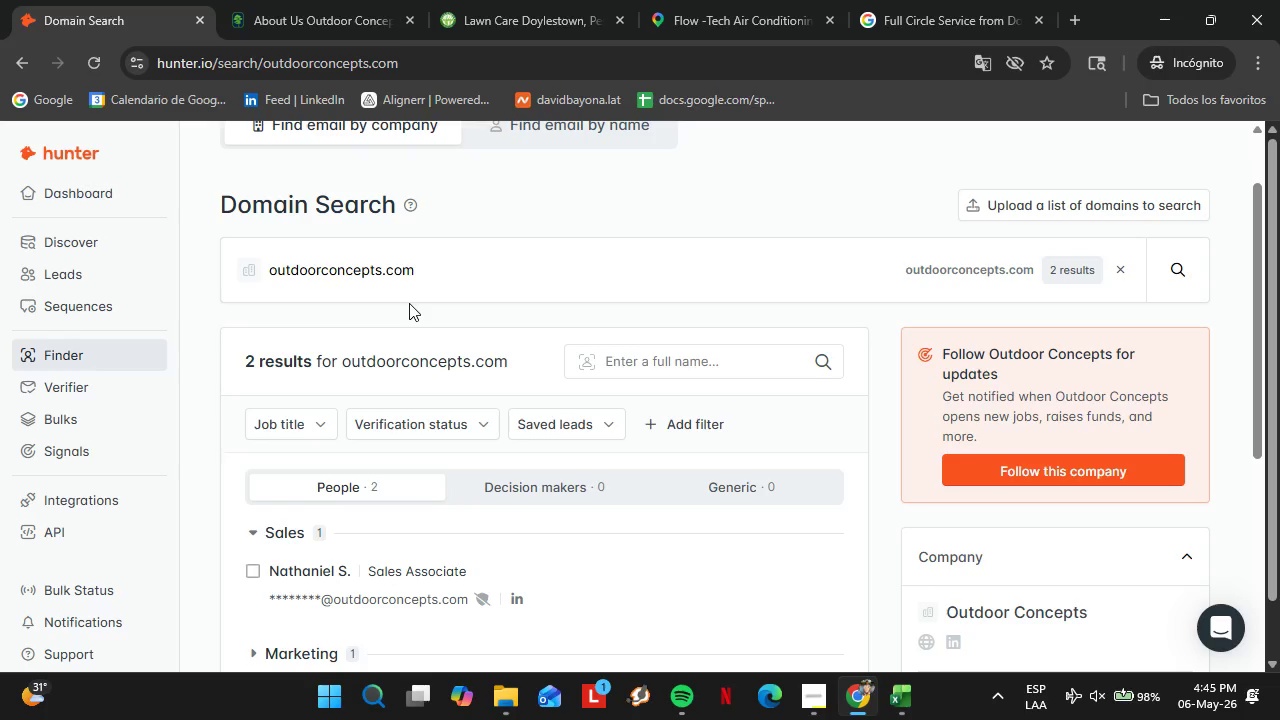 
scroll: coordinate [449, 374], scroll_direction: up, amount: 2.0
 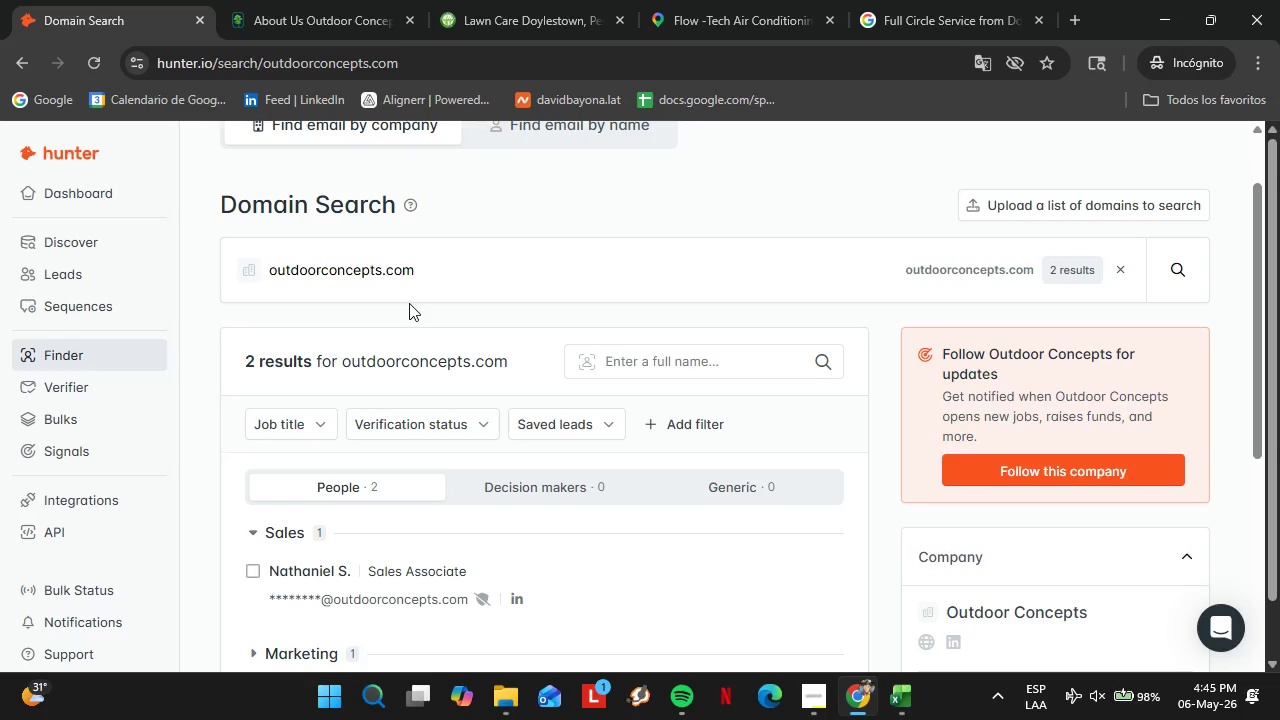 
double_click([405, 293])
 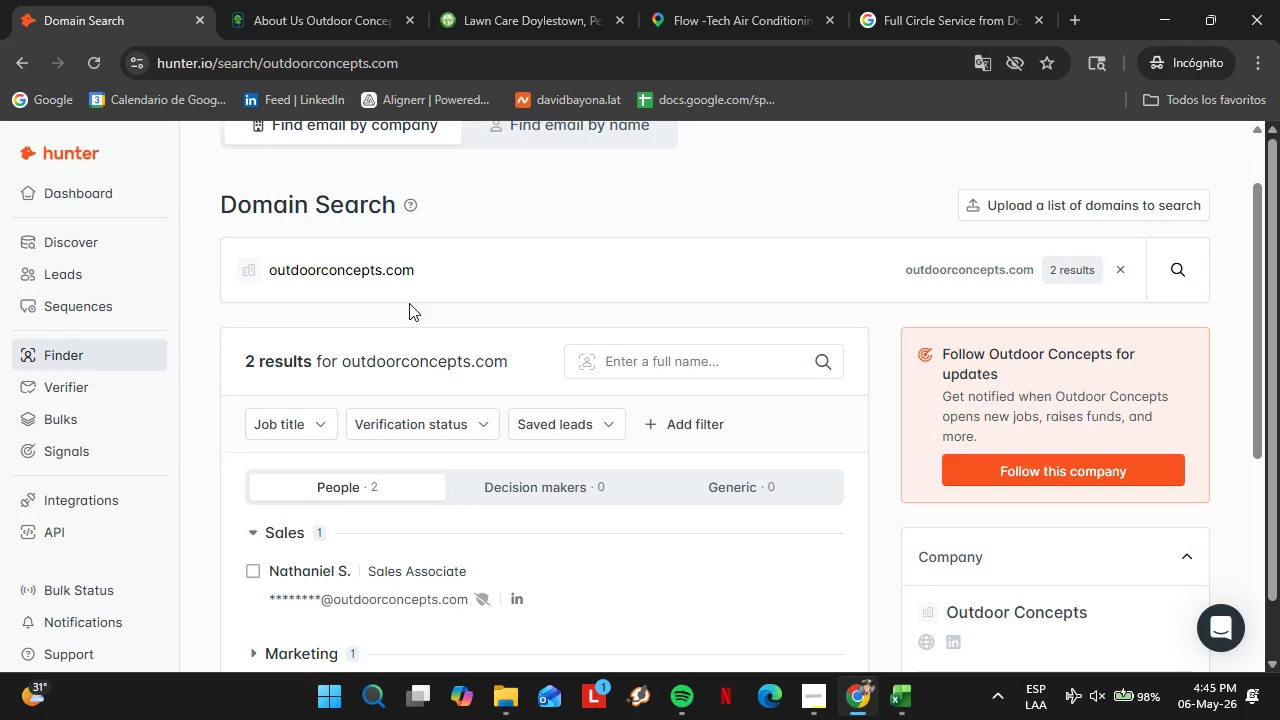 
triple_click([405, 293])
 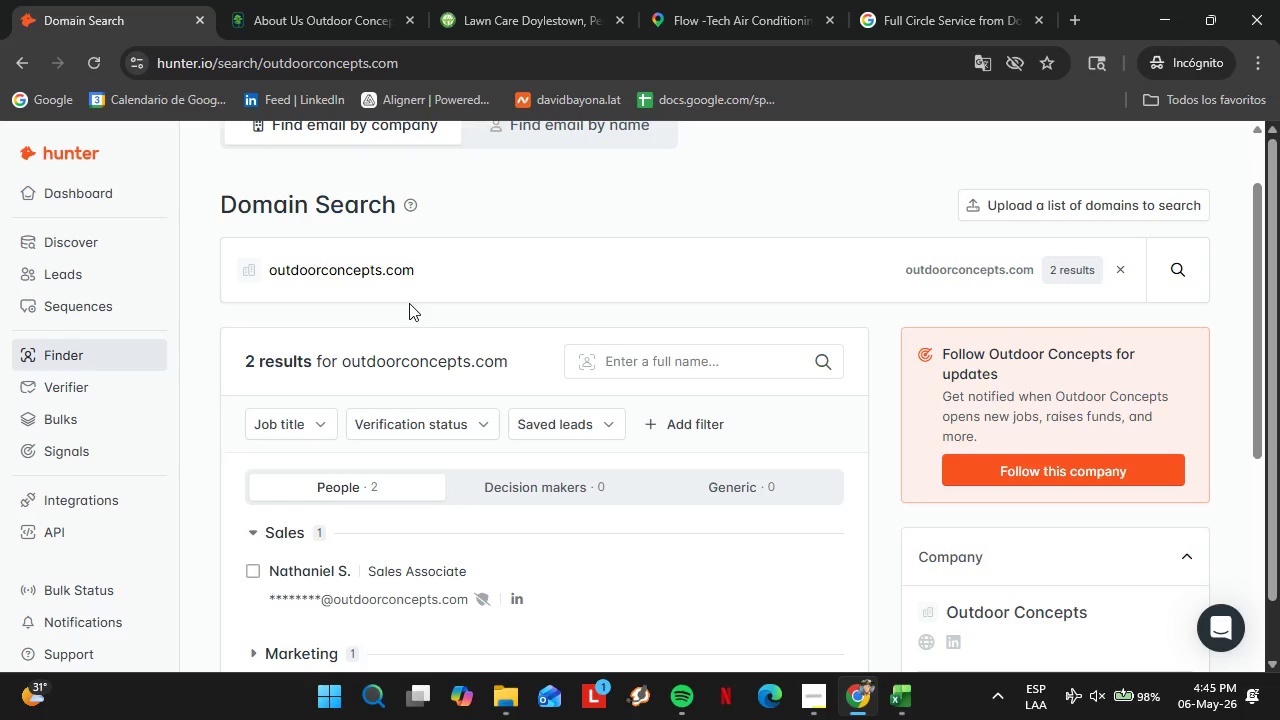 
left_click([341, 0])
 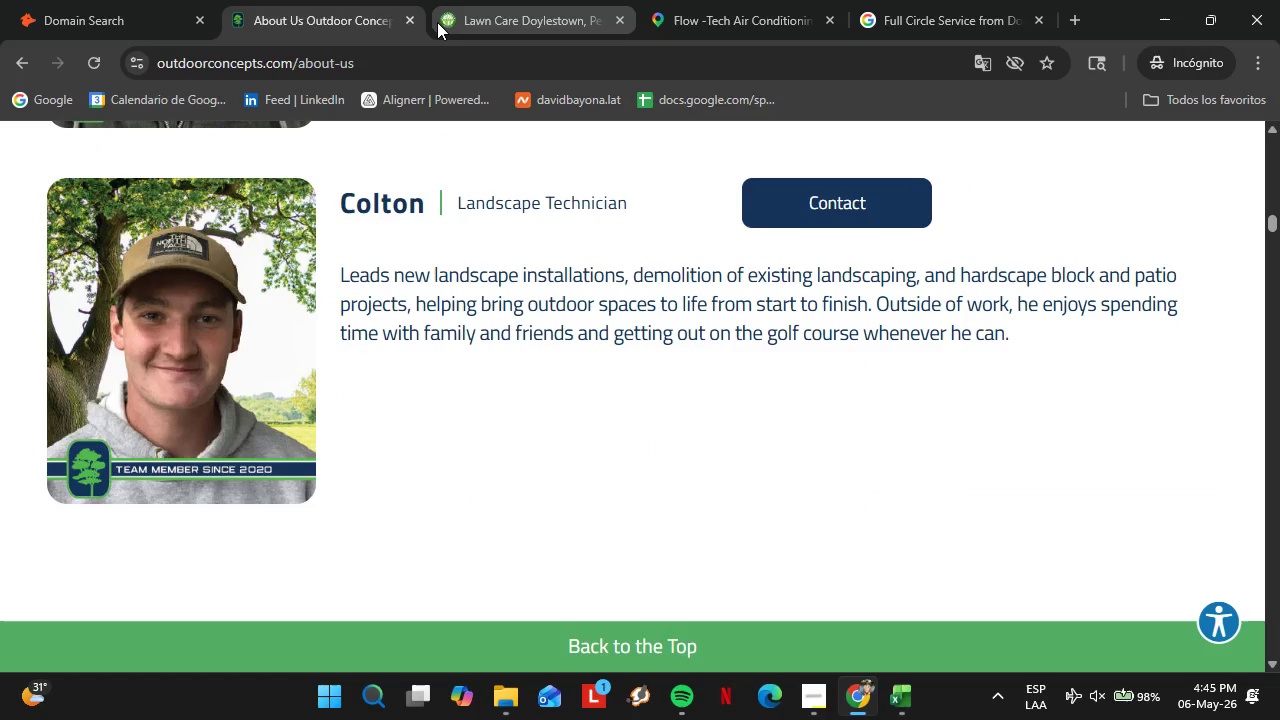 
left_click([411, 19])
 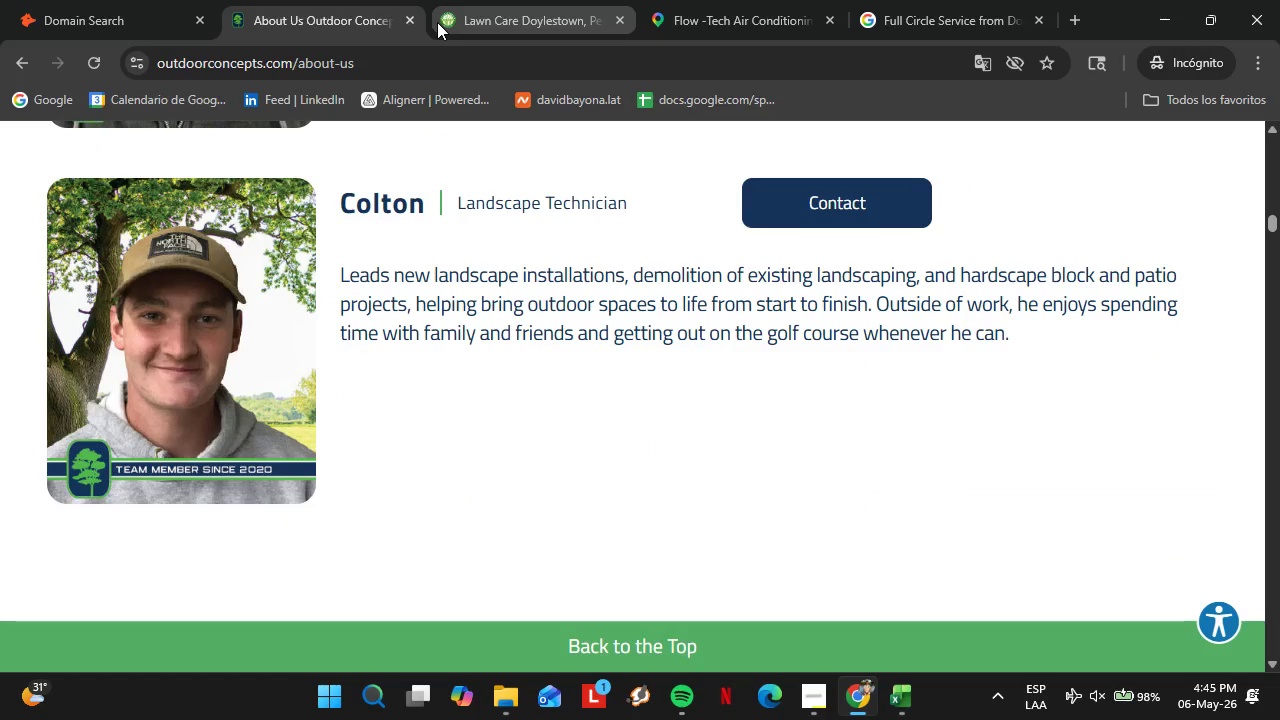 
left_click([123, 0])
 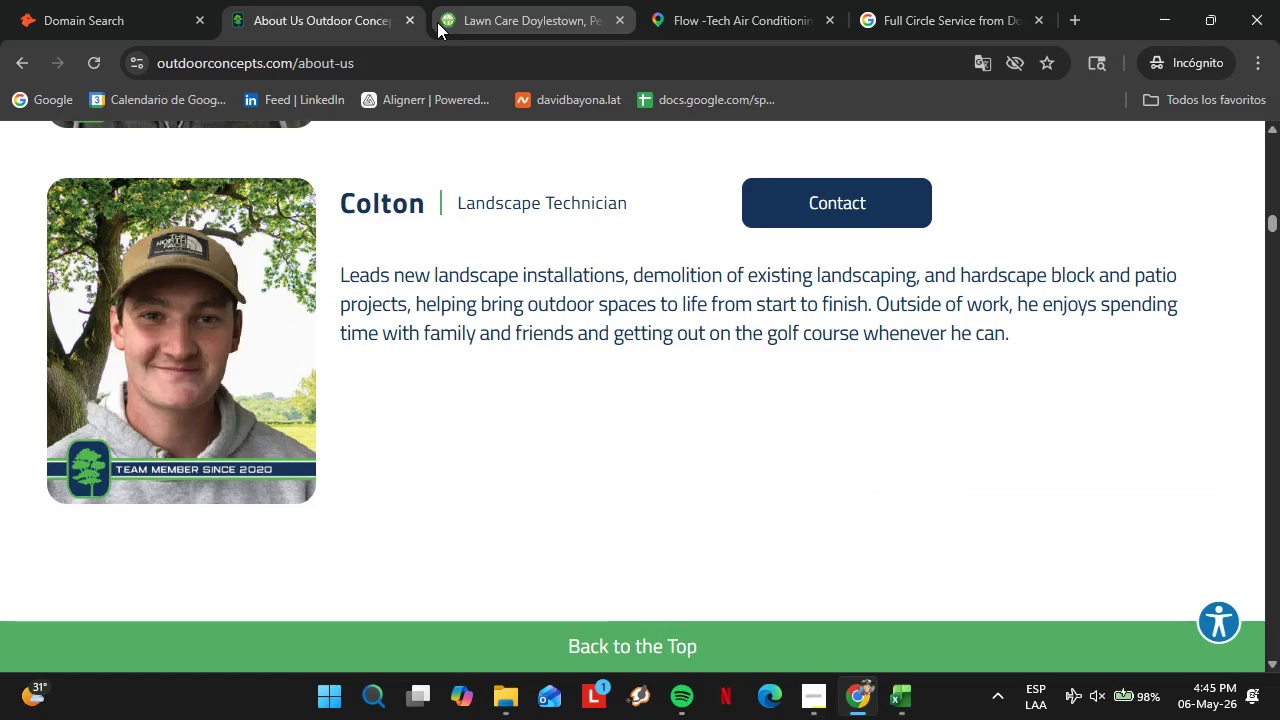 
type(premierlandscapeinc.com)
 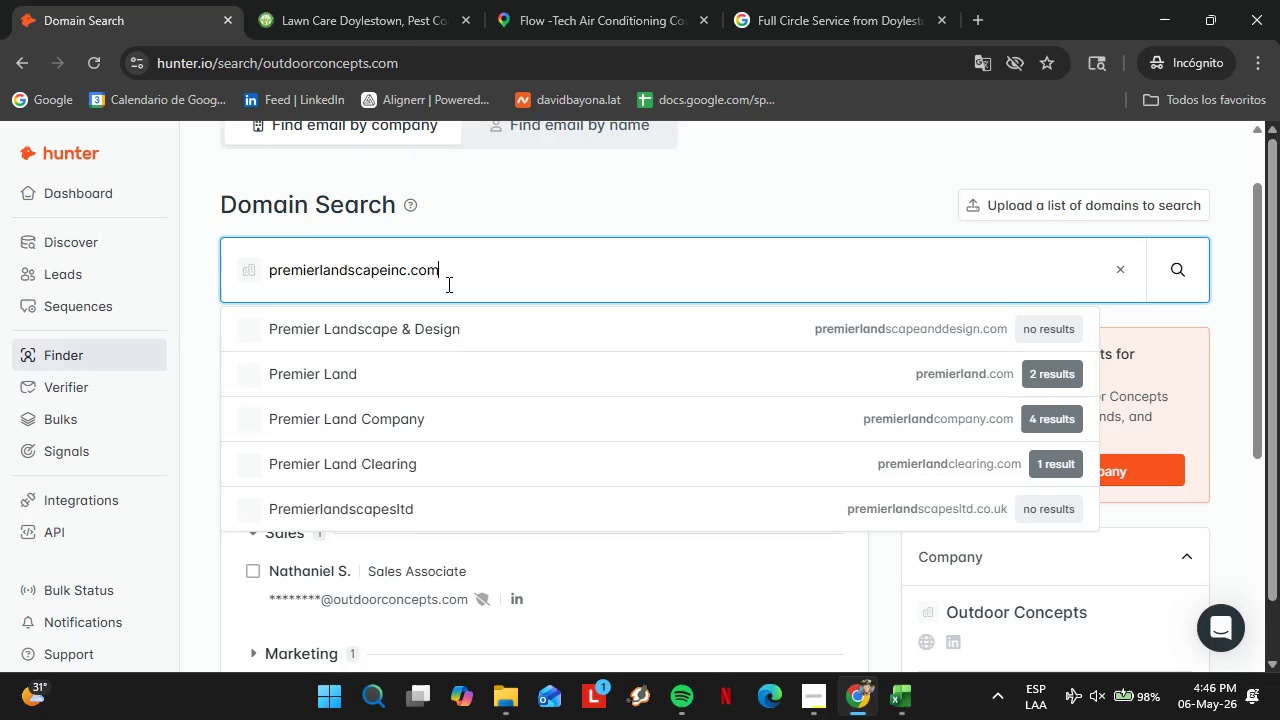 
key(Enter)
 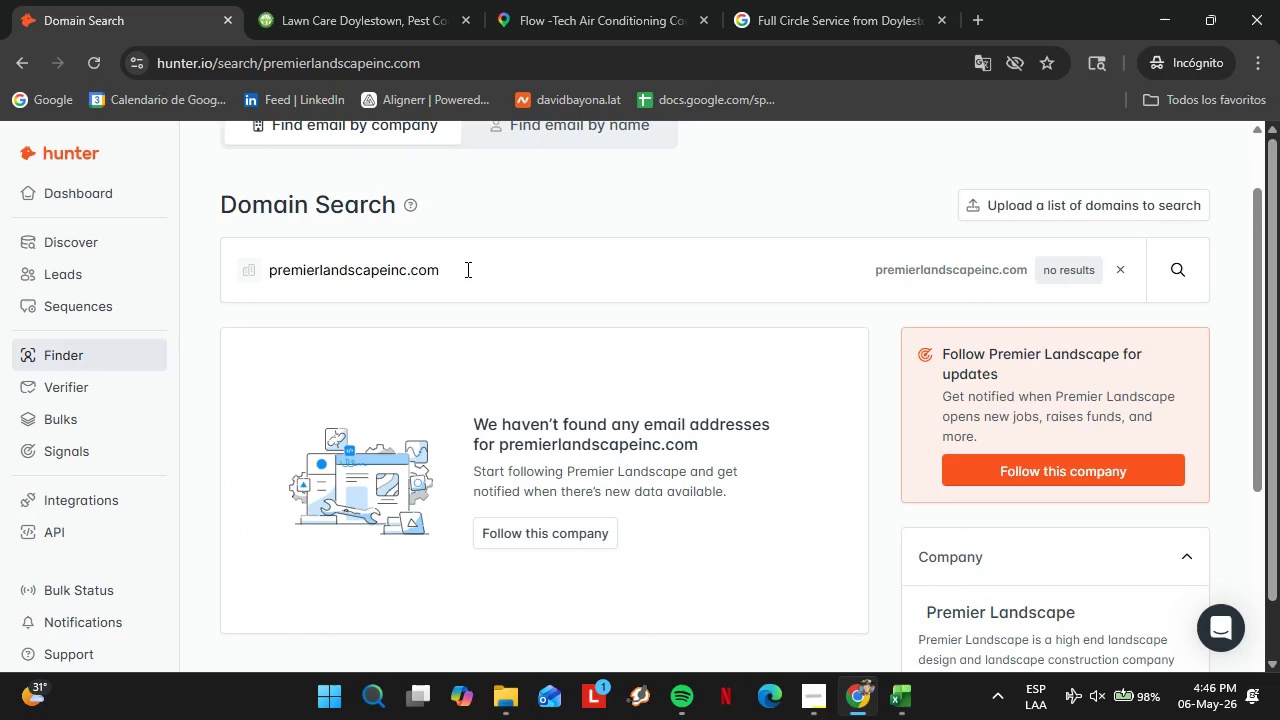 
double_click([456, 290])
 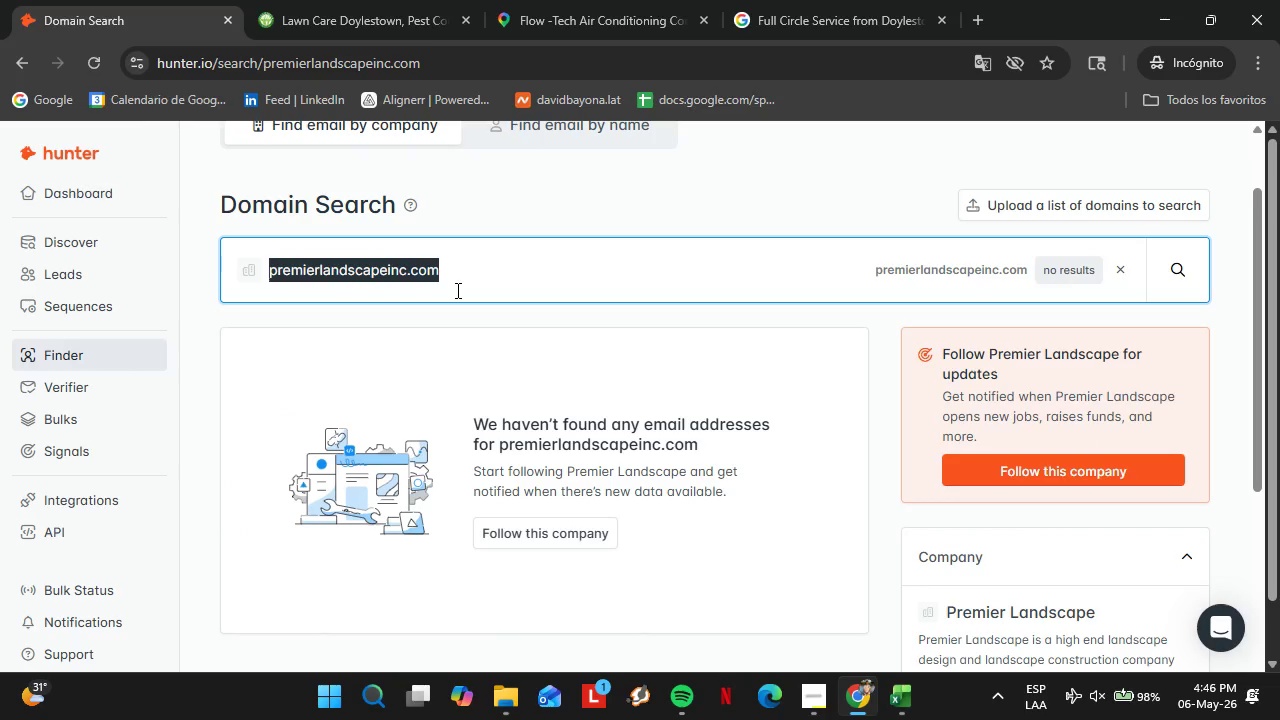 
triple_click([456, 290])
 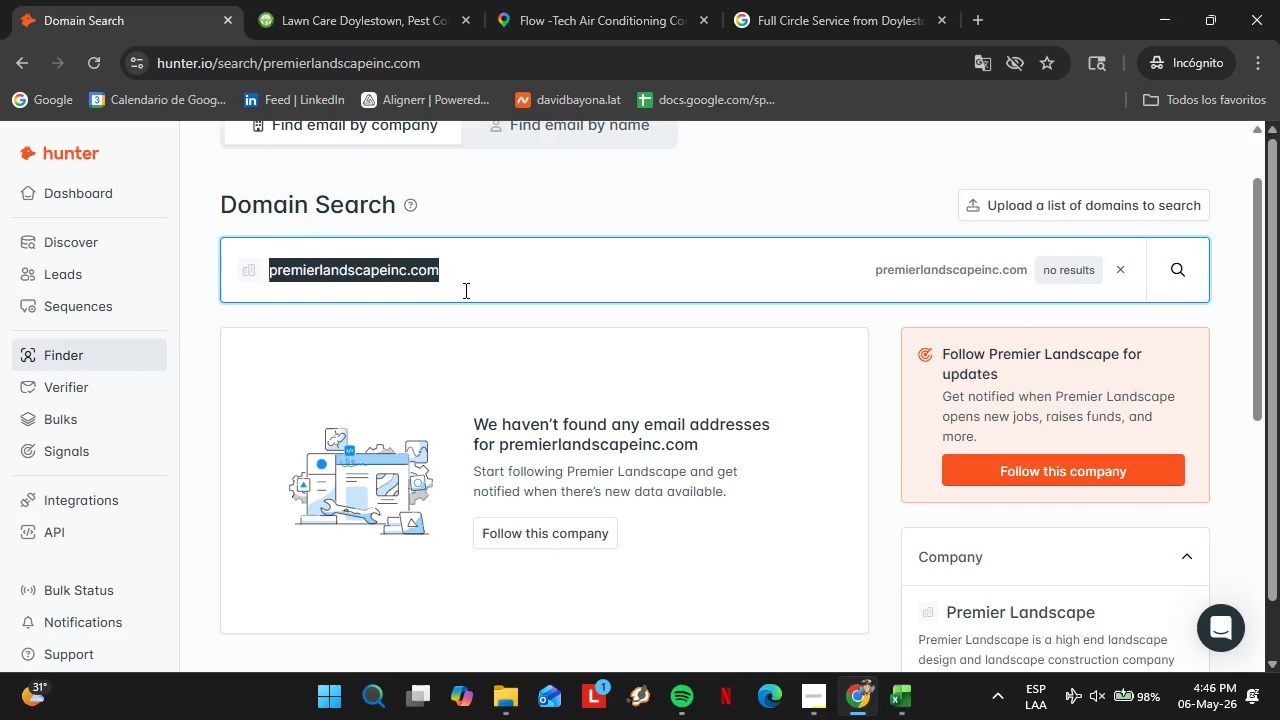 
type(quality)
 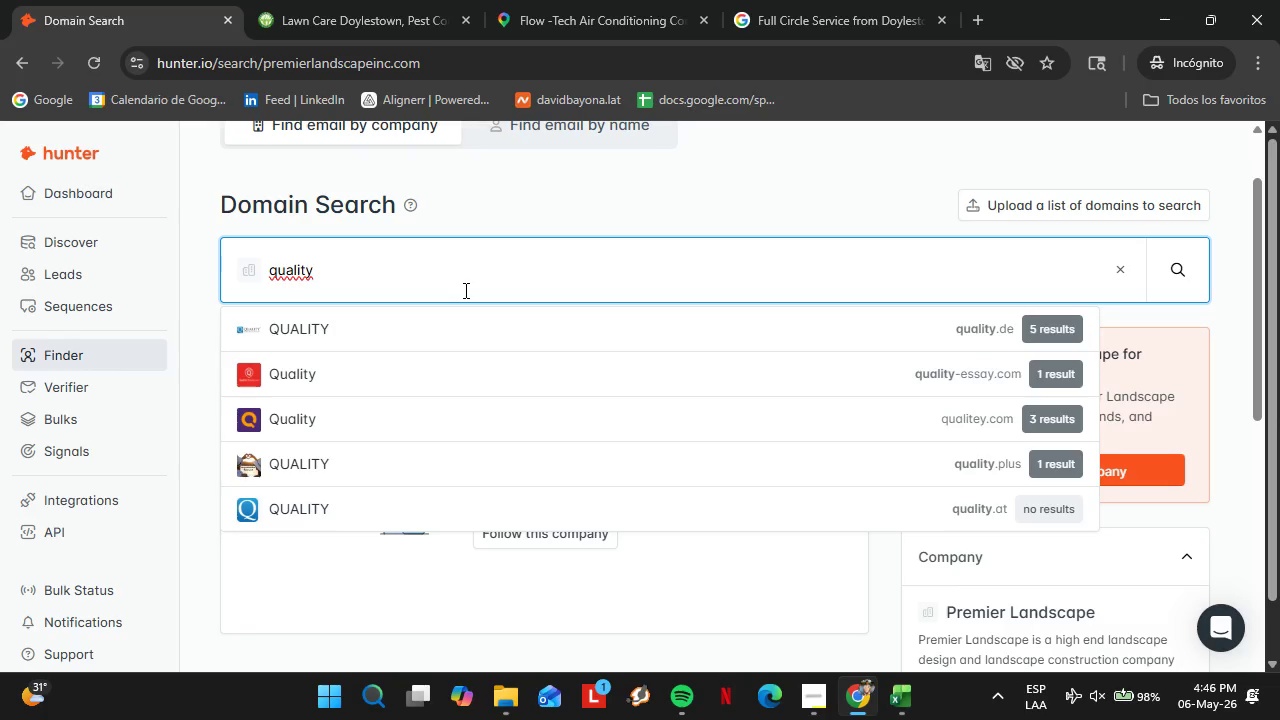 
wait(13.14)
 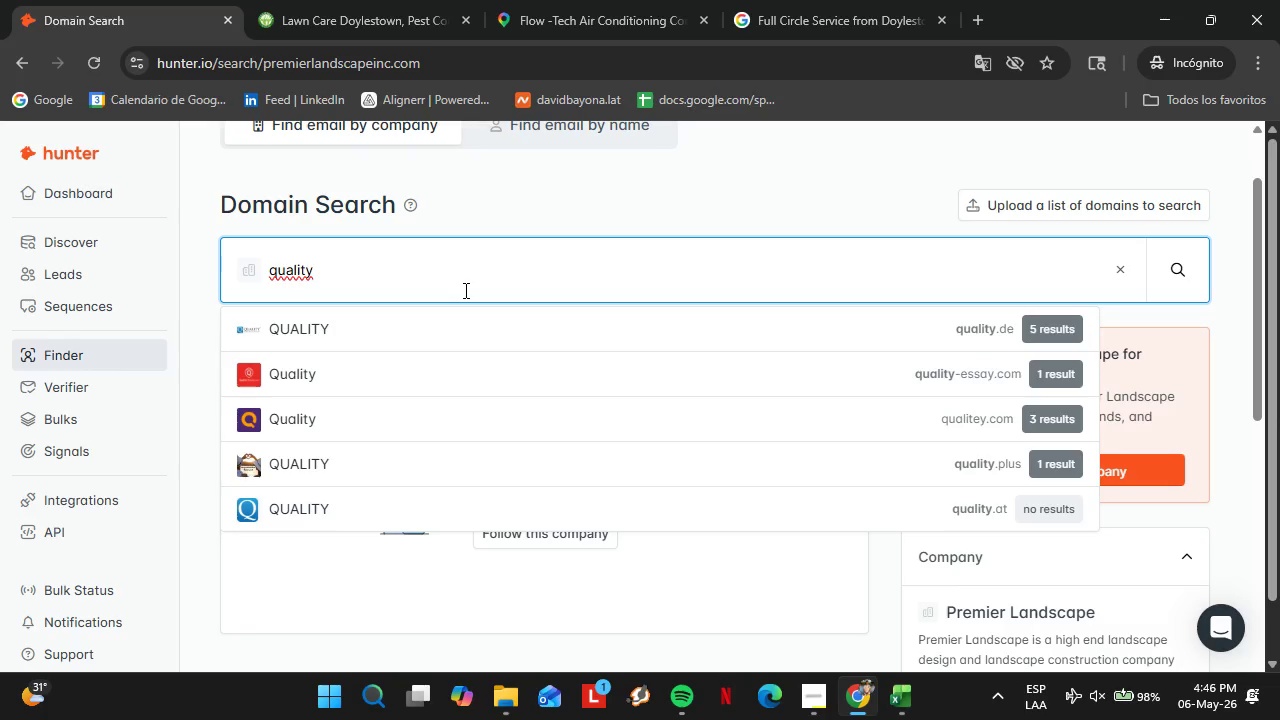 
type(landscapeinc.com)
 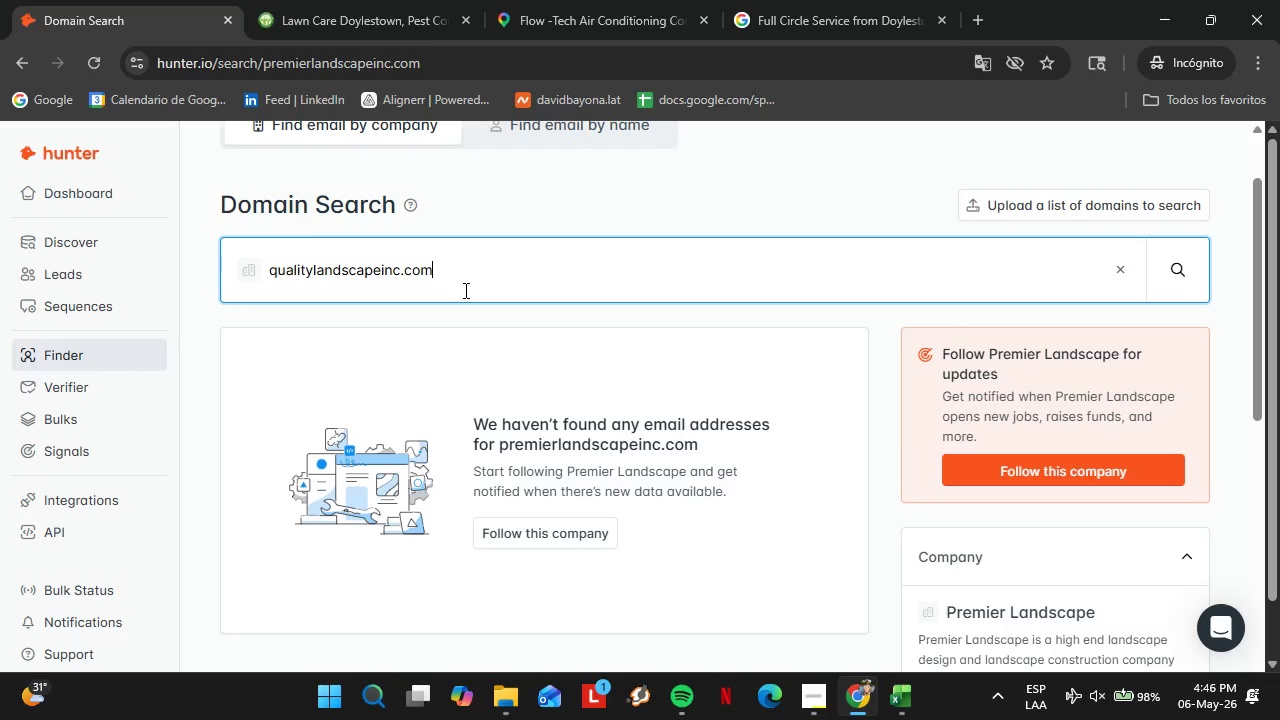 
key(Enter)
 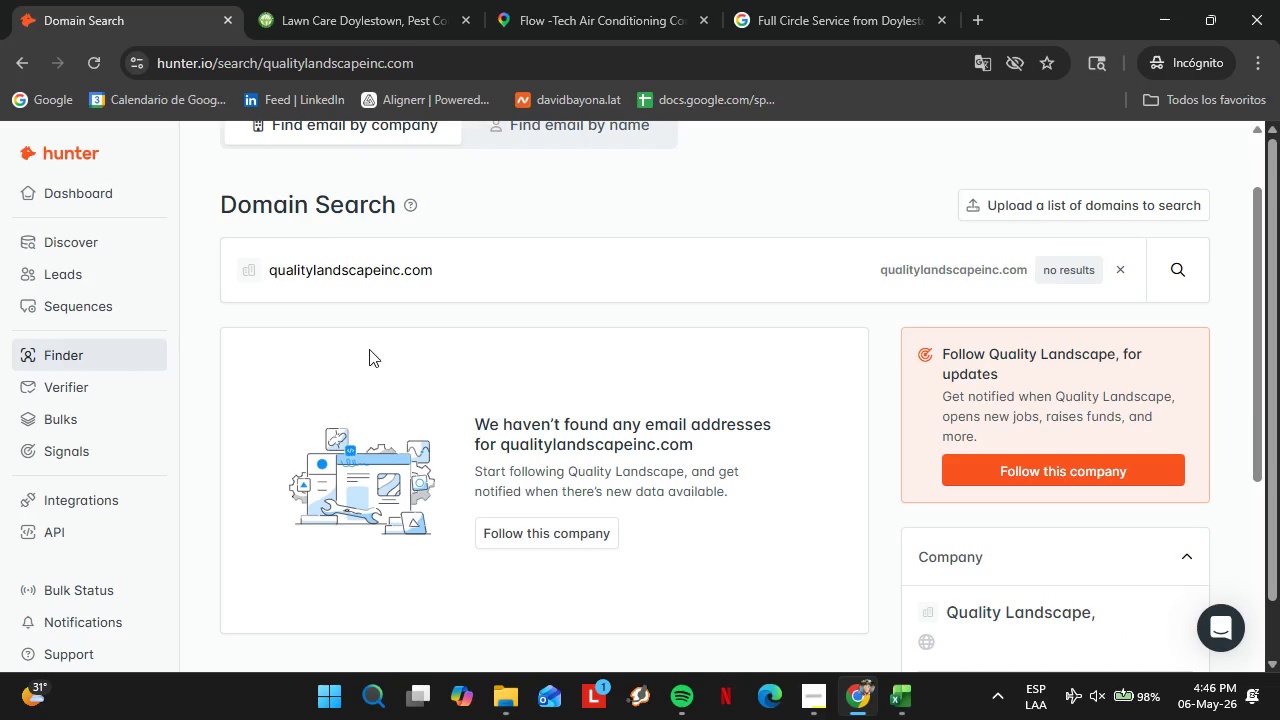 
double_click([319, 290])
 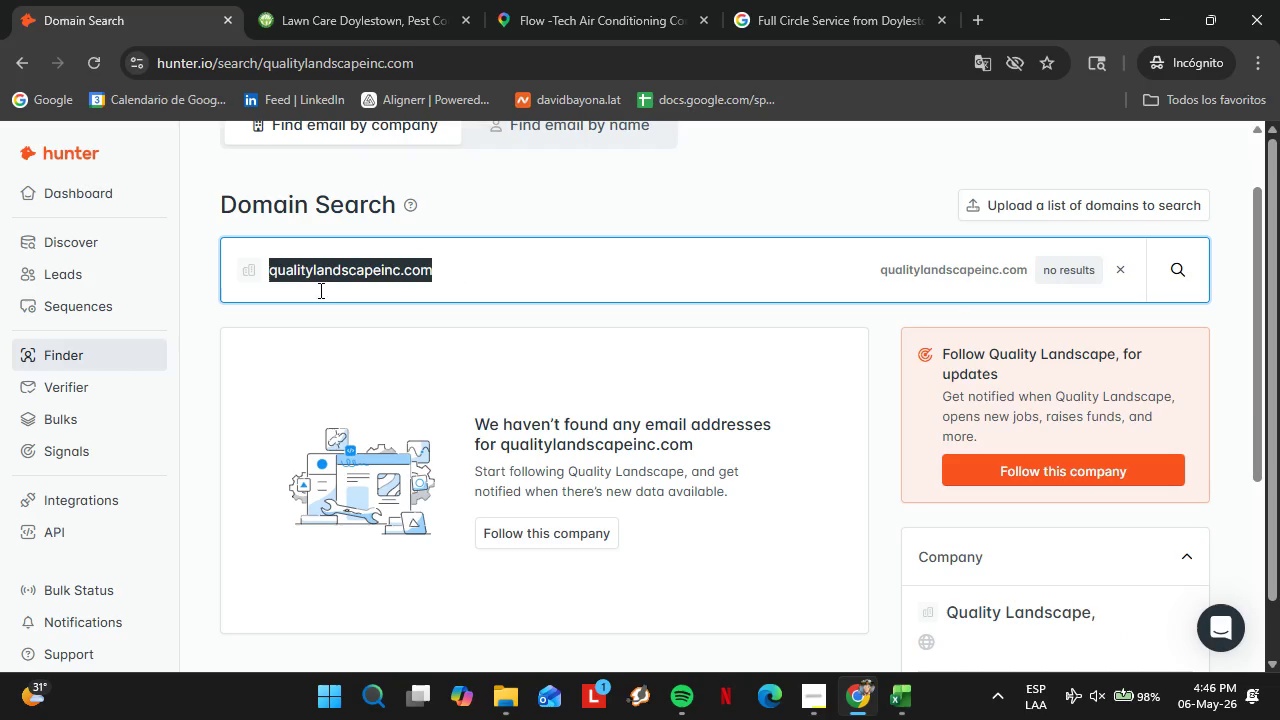 
triple_click([319, 290])
 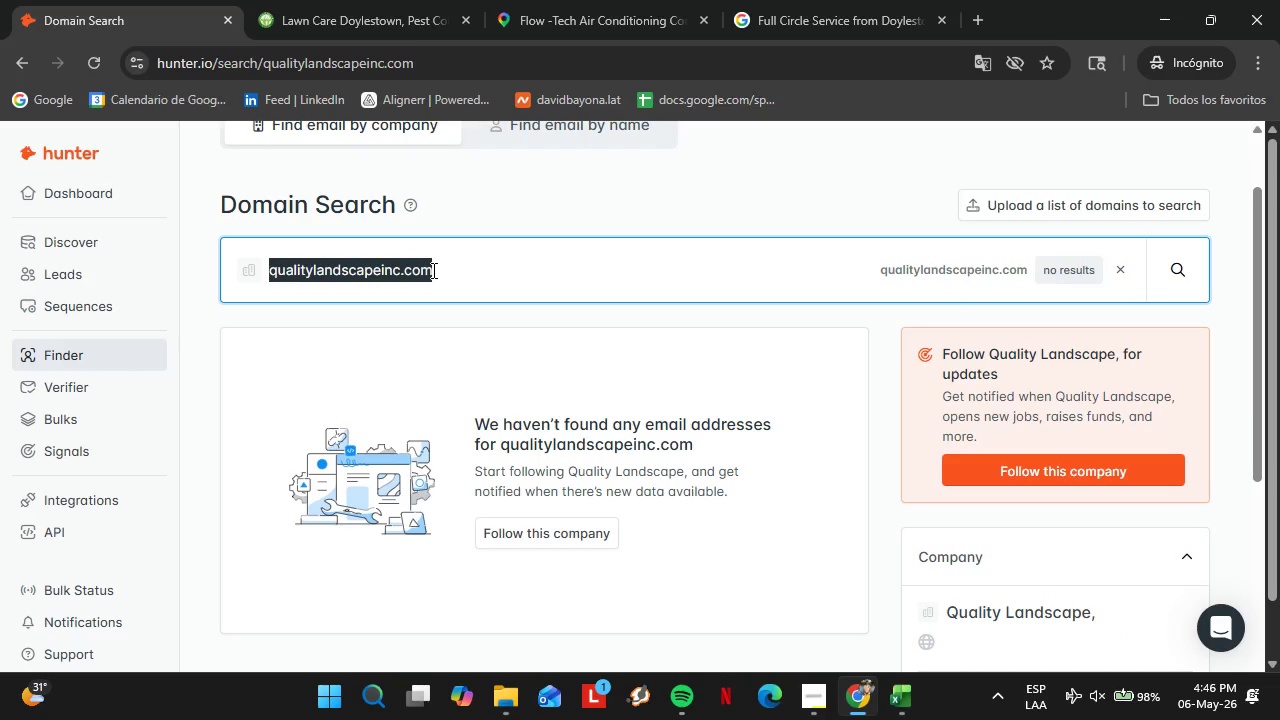 
type(totsl)
key(Backspace)
key(Backspace)
type(aldesignlandscape.com)
 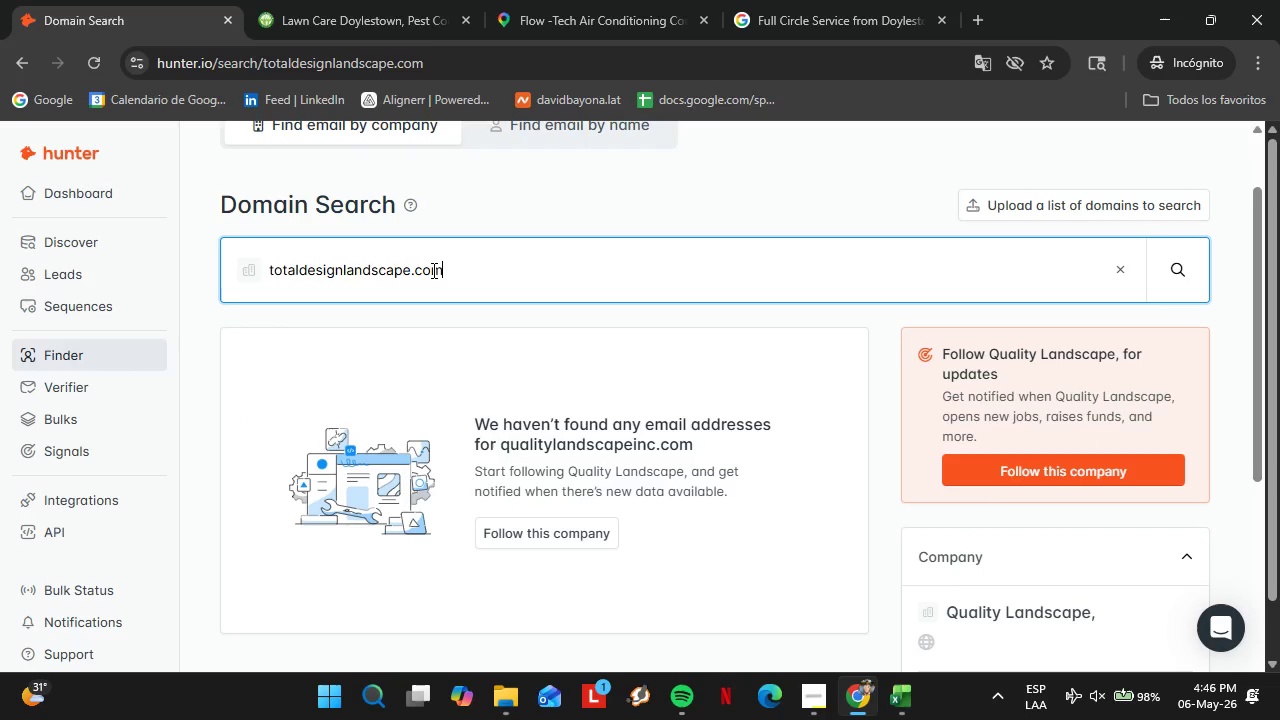 
key(Enter)
 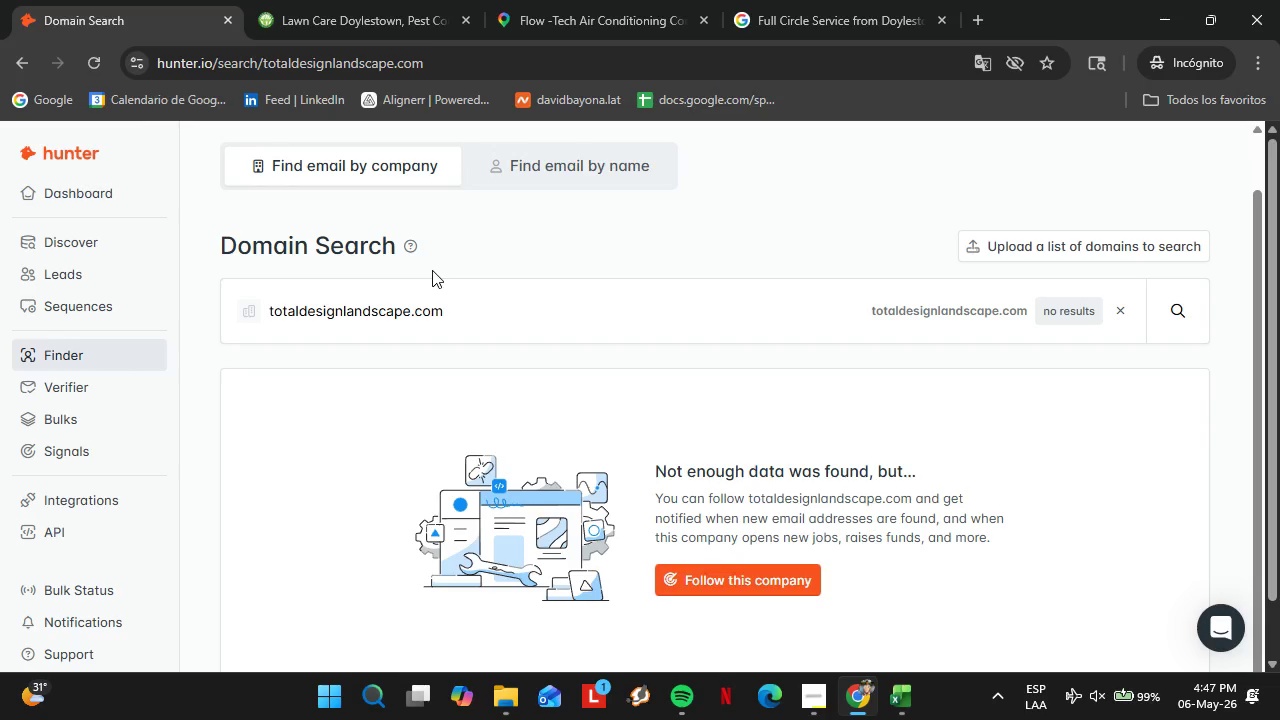 
wait(46.67)
 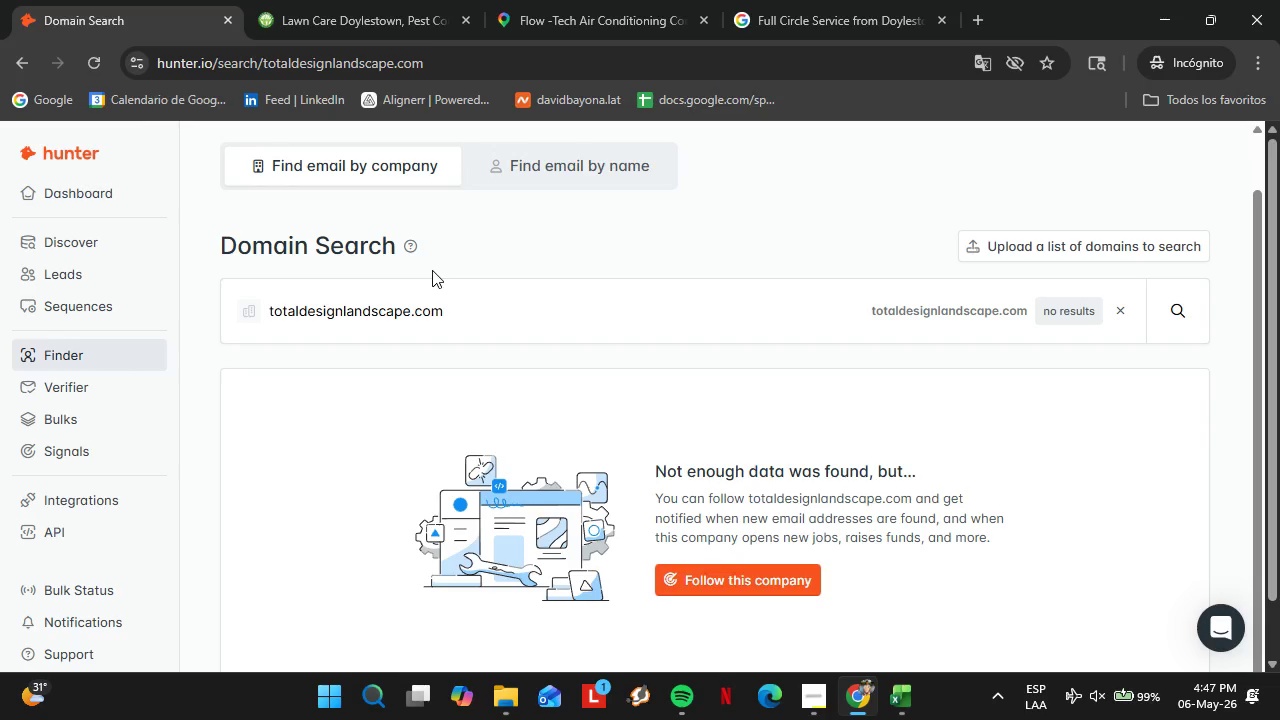 
double_click([438, 318])
 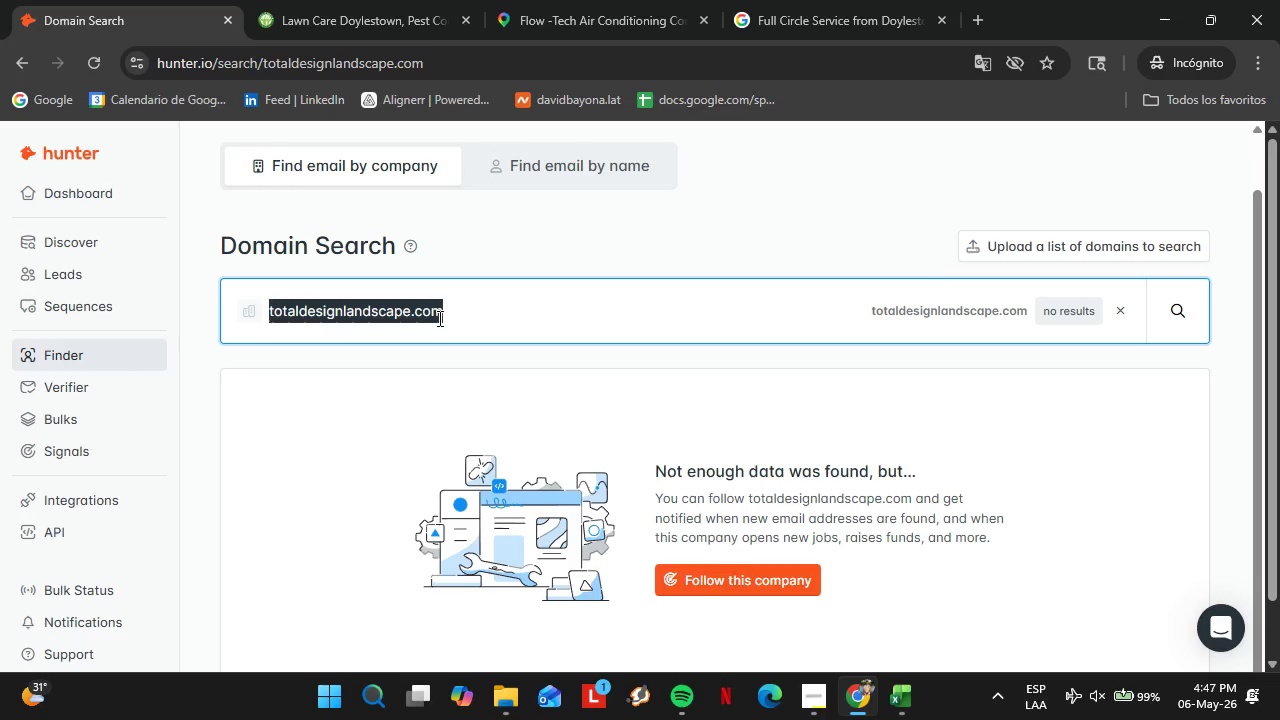 
triple_click([438, 318])
 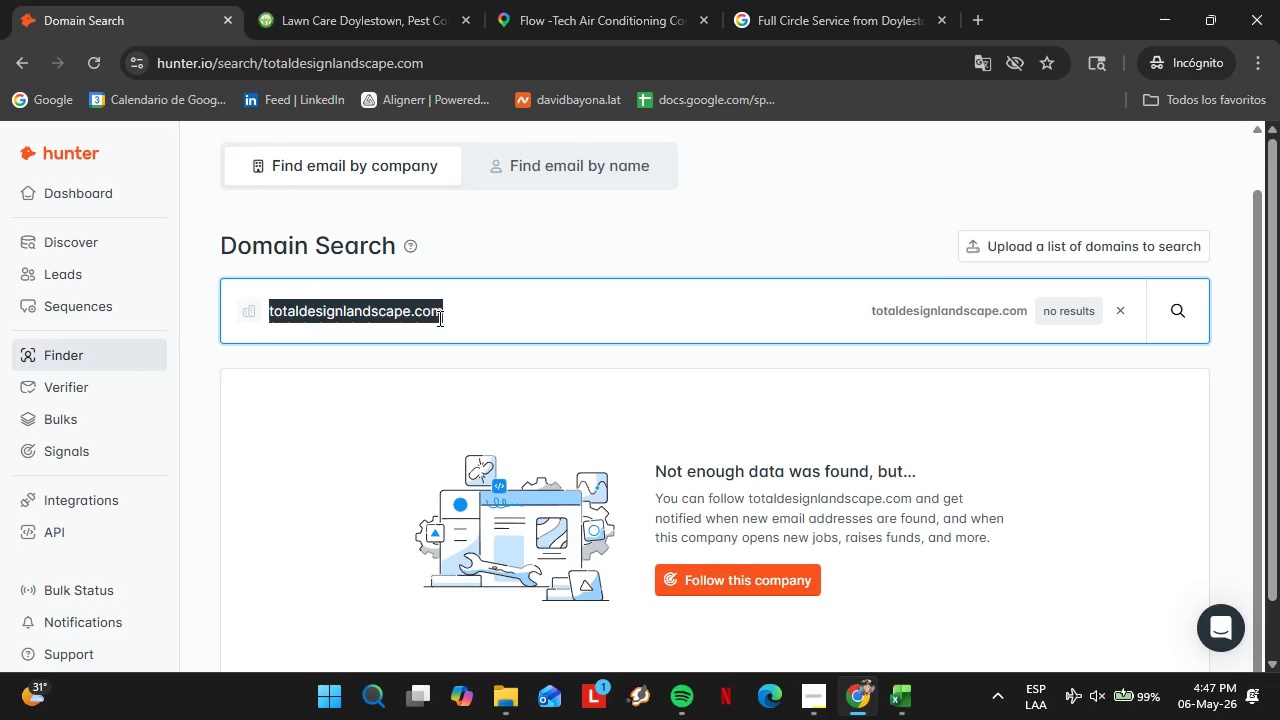 
type(72)
 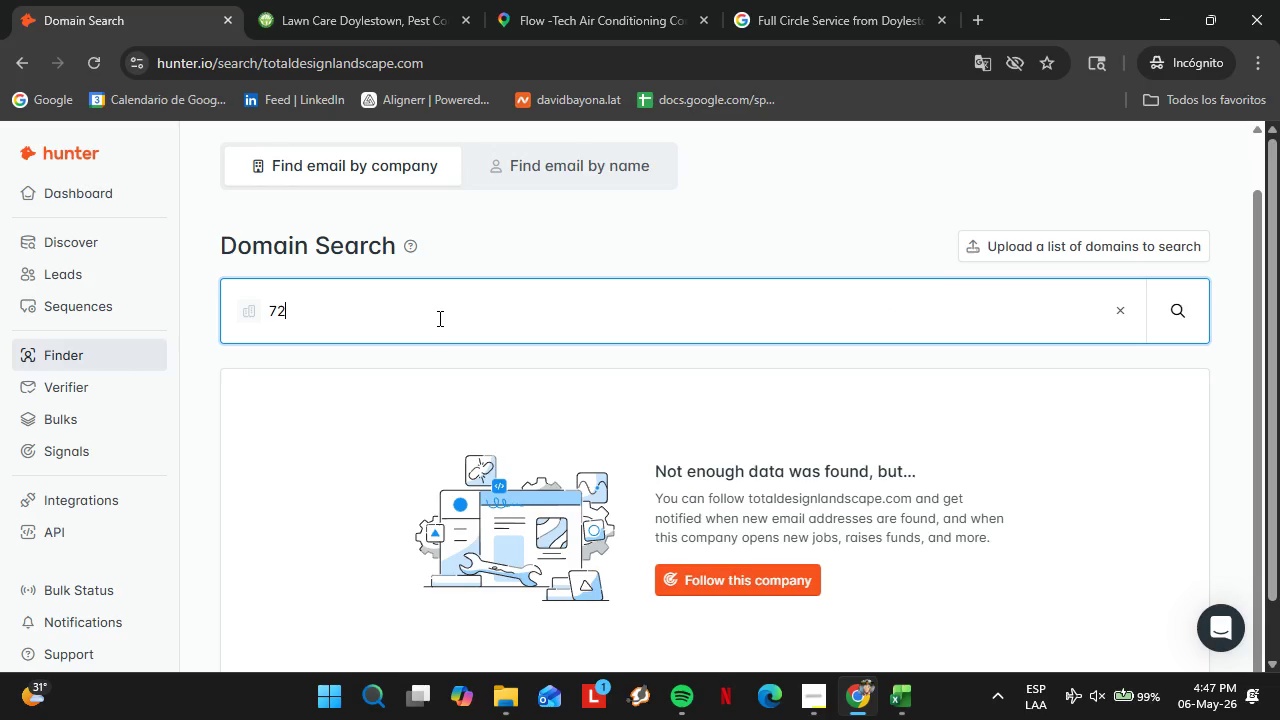 
type(degrees.net)
 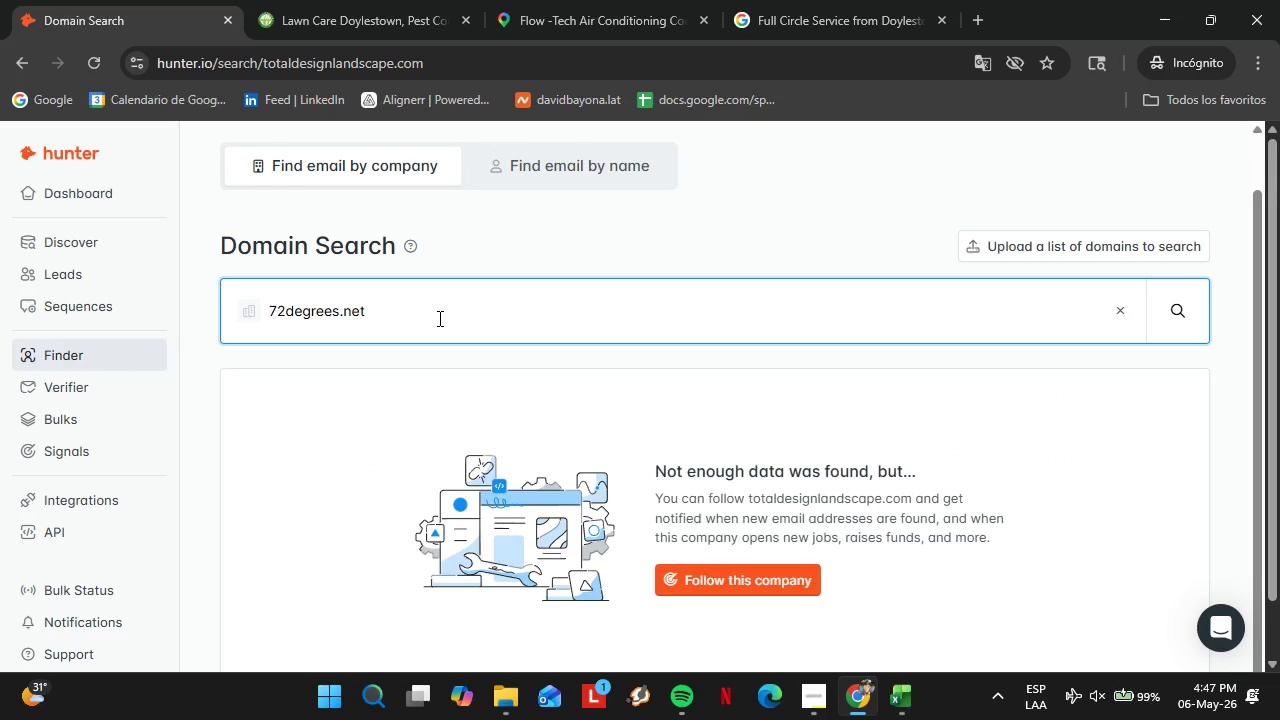 
key(Enter)
 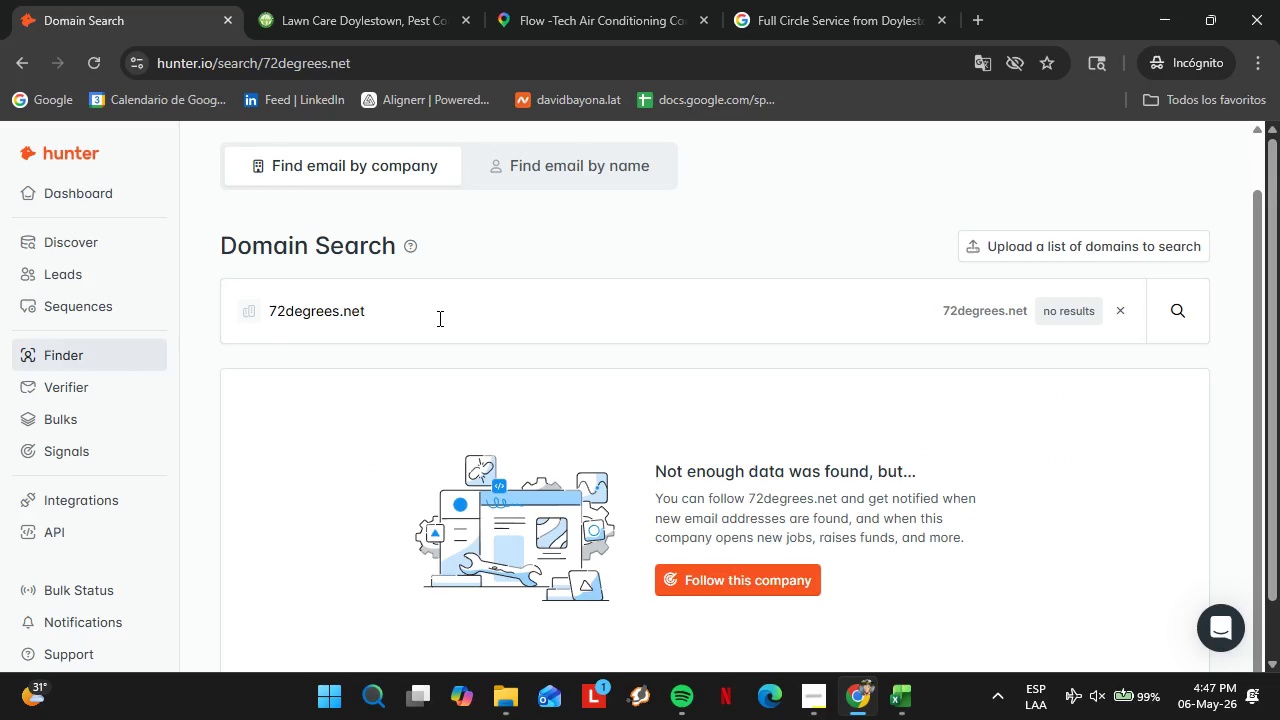 
double_click([438, 318])
 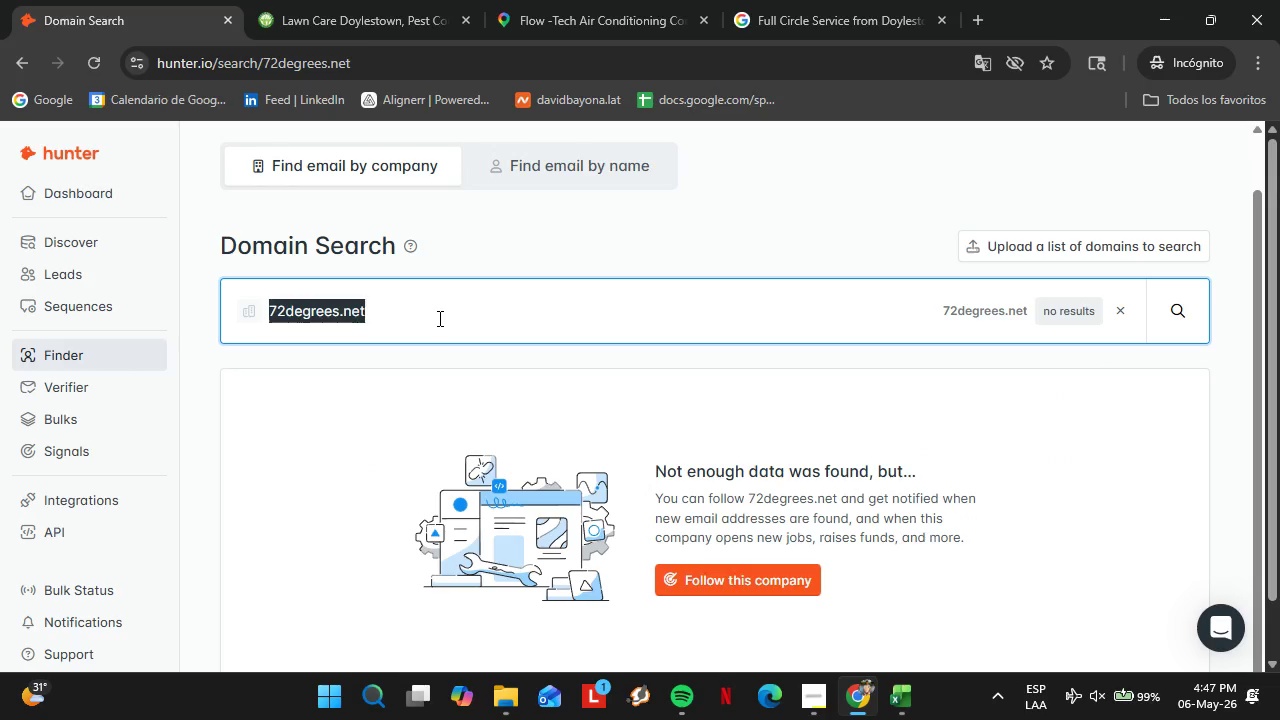 
triple_click([438, 318])
 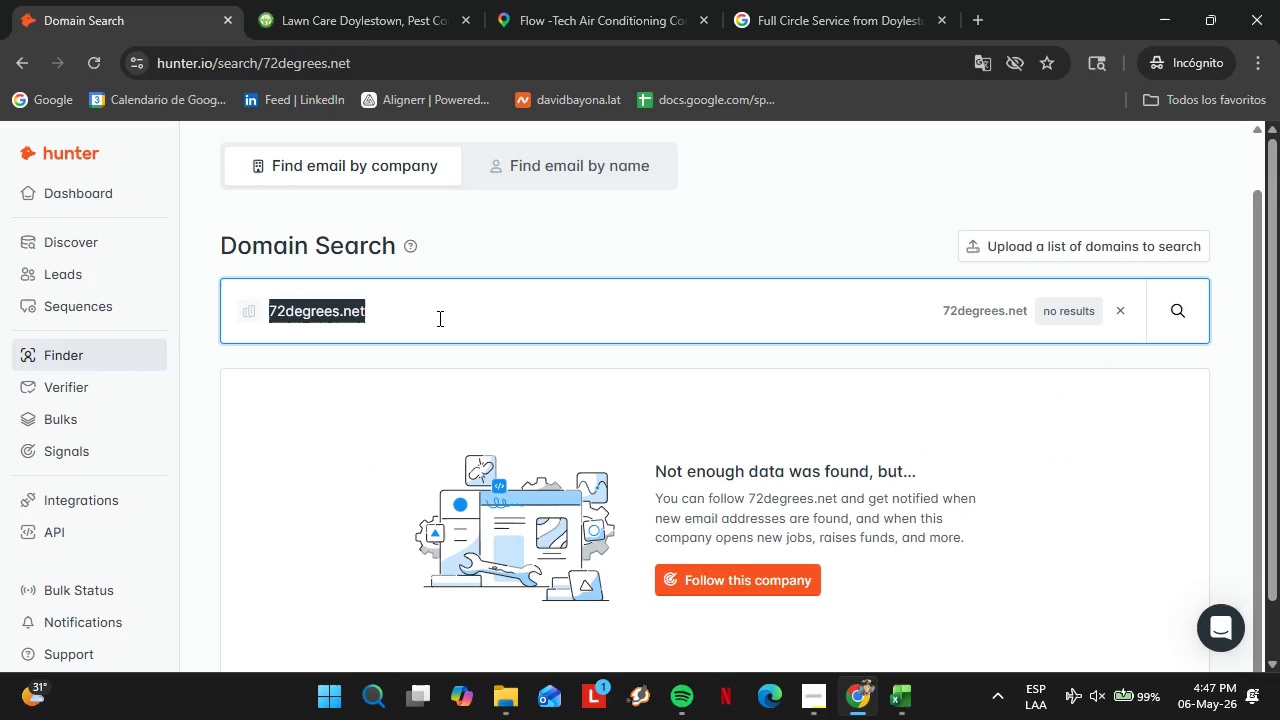 
type(aactionair.com)
 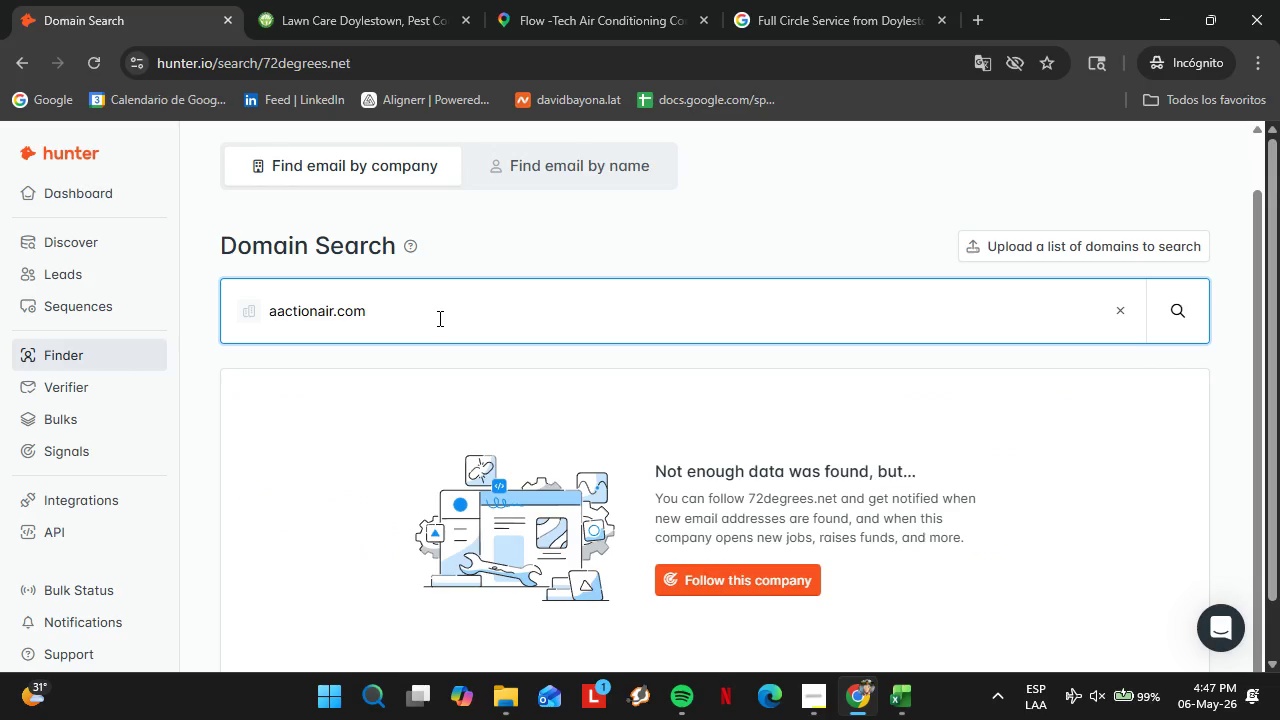 
key(Enter)
 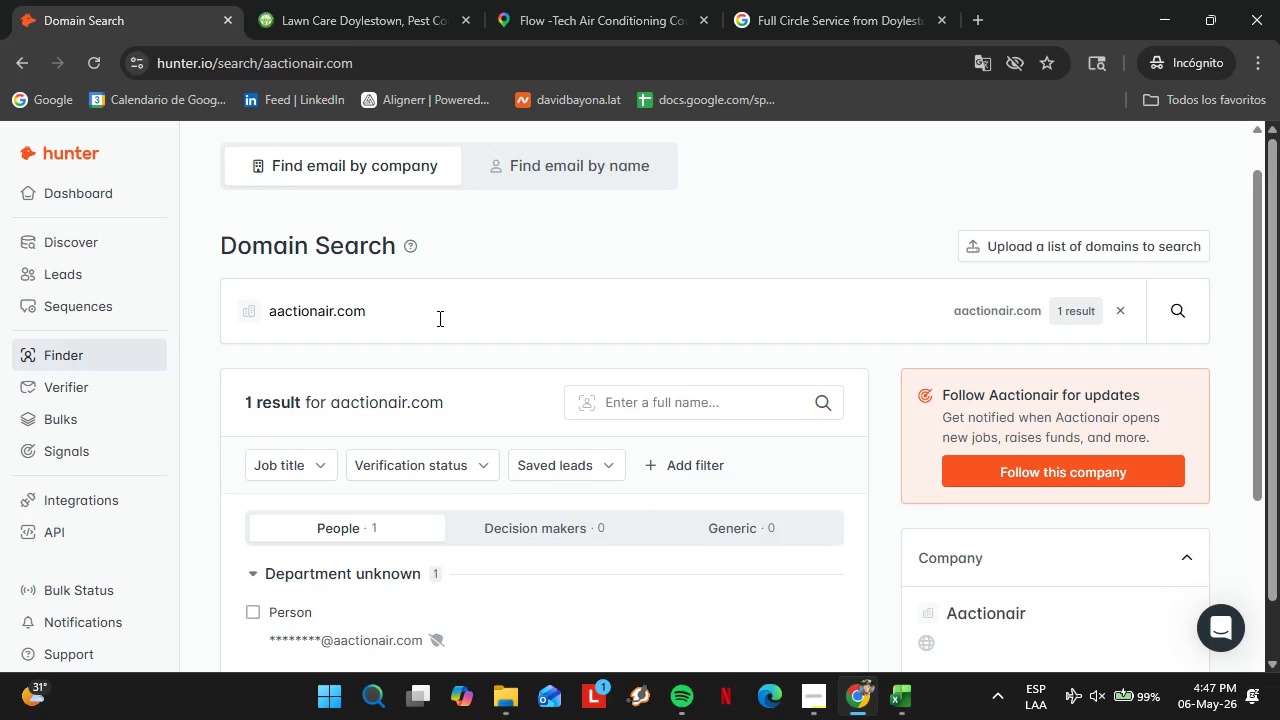 
double_click([438, 318])
 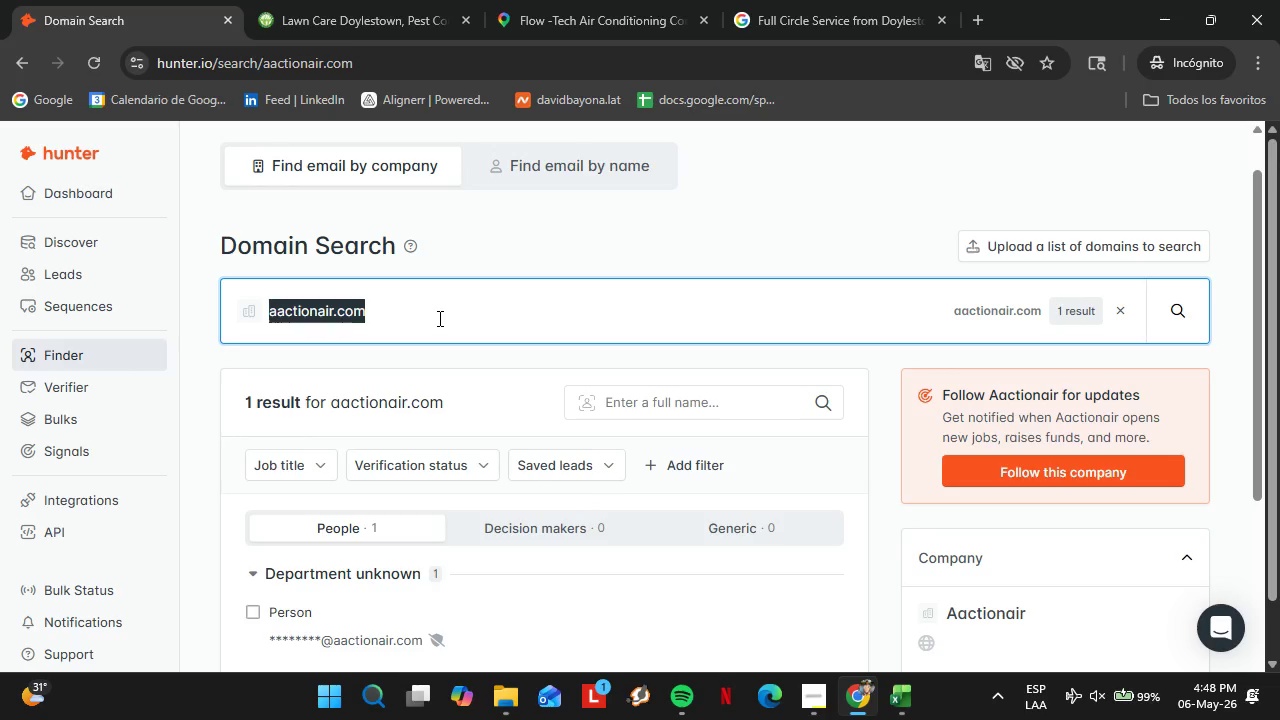 
triple_click([438, 318])
 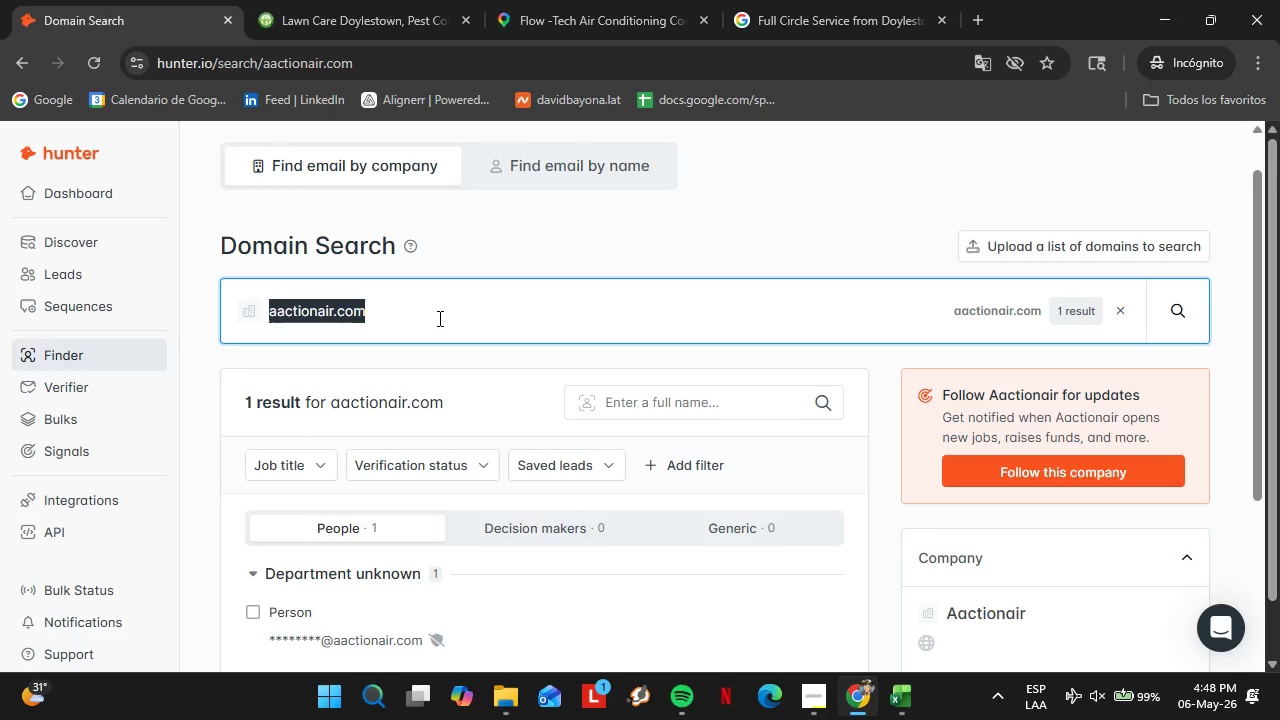 
type(airandplumbin)
 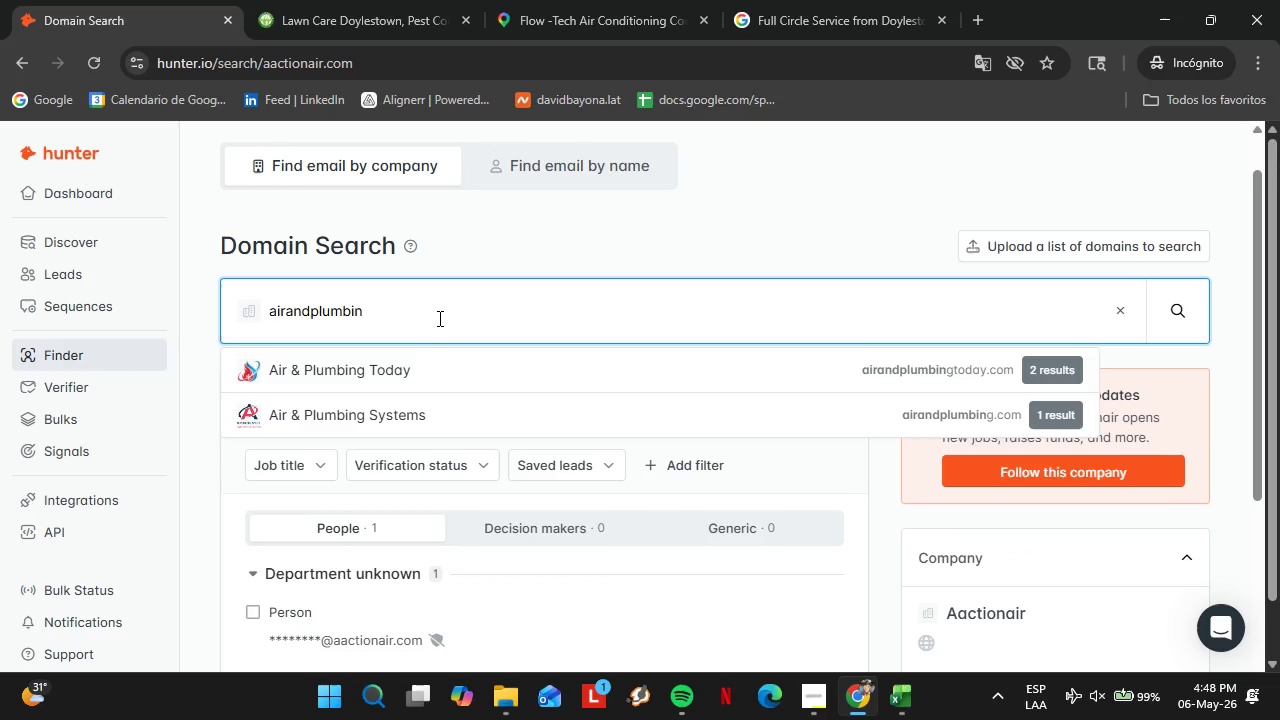 
key(ArrowDown)
 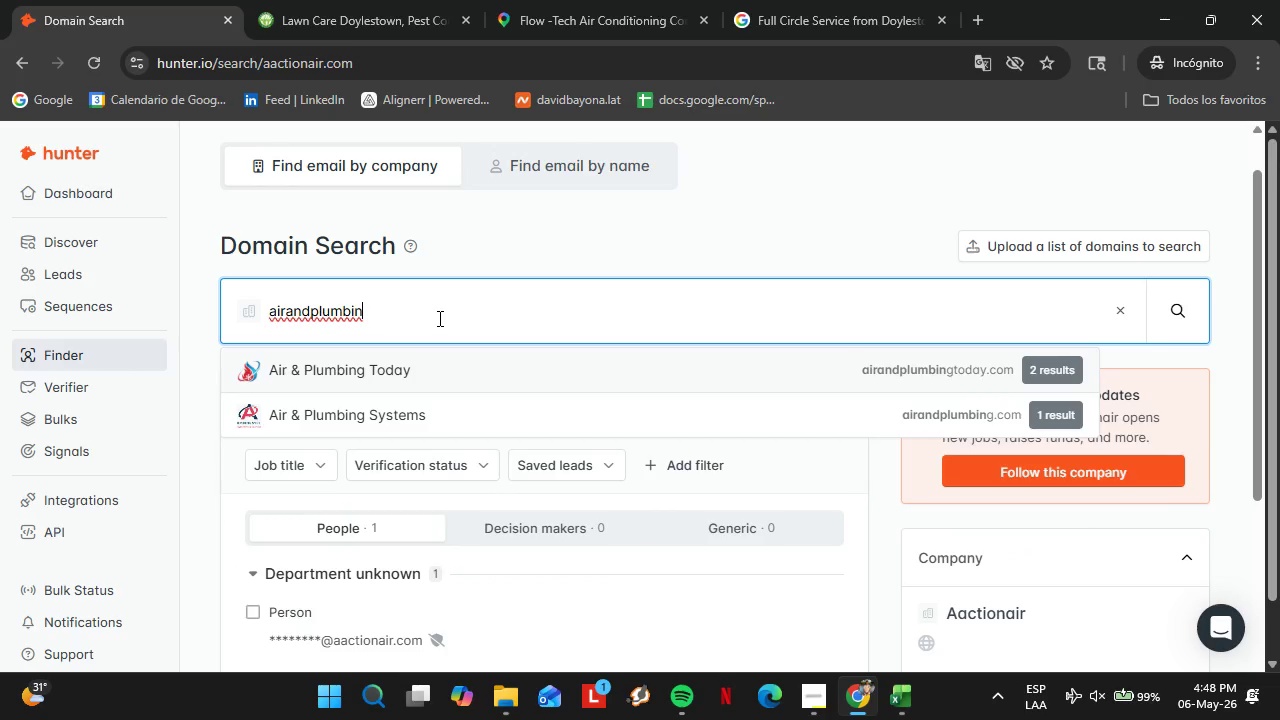 
key(Enter)
 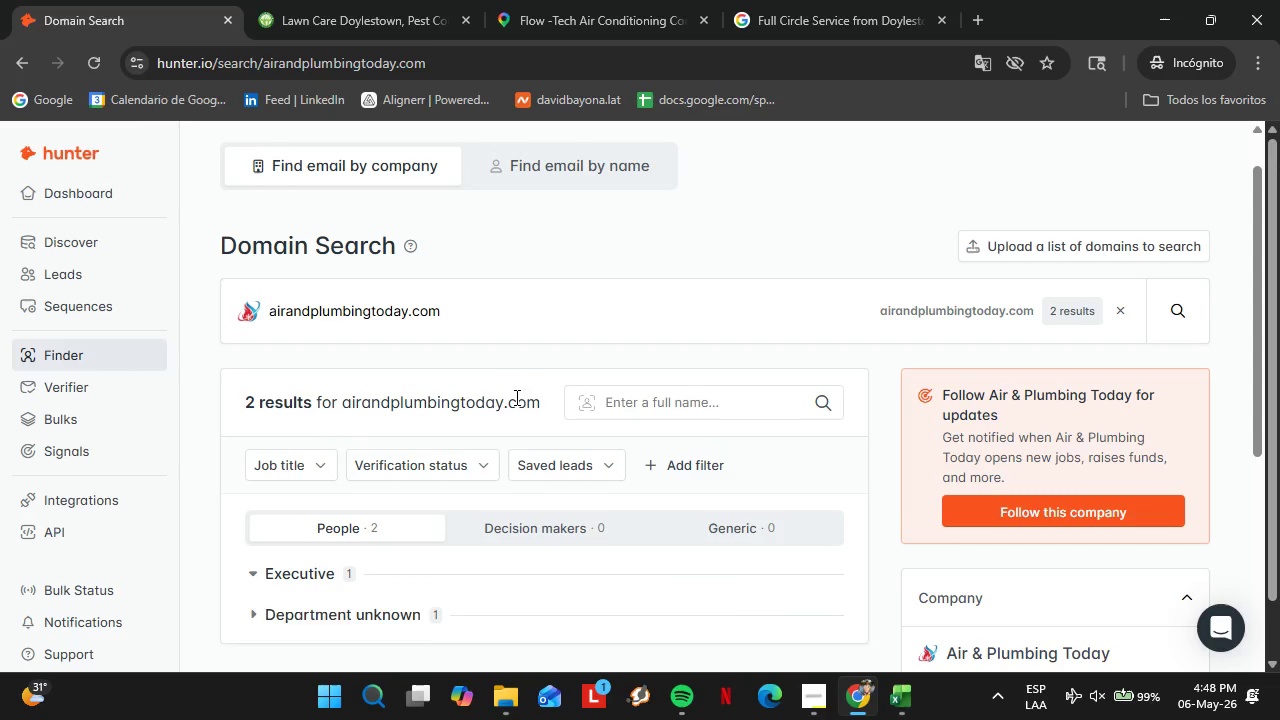 
scroll: coordinate [507, 400], scroll_direction: down, amount: 2.0
 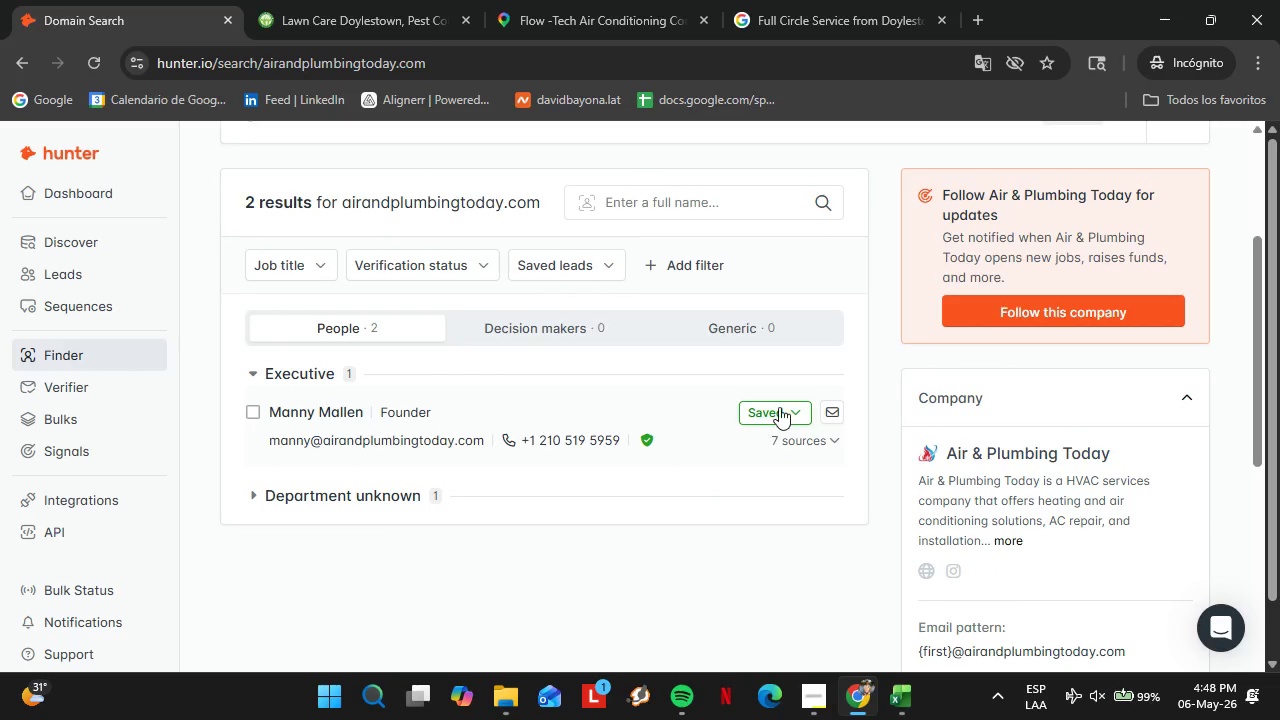 
left_click([780, 405])
 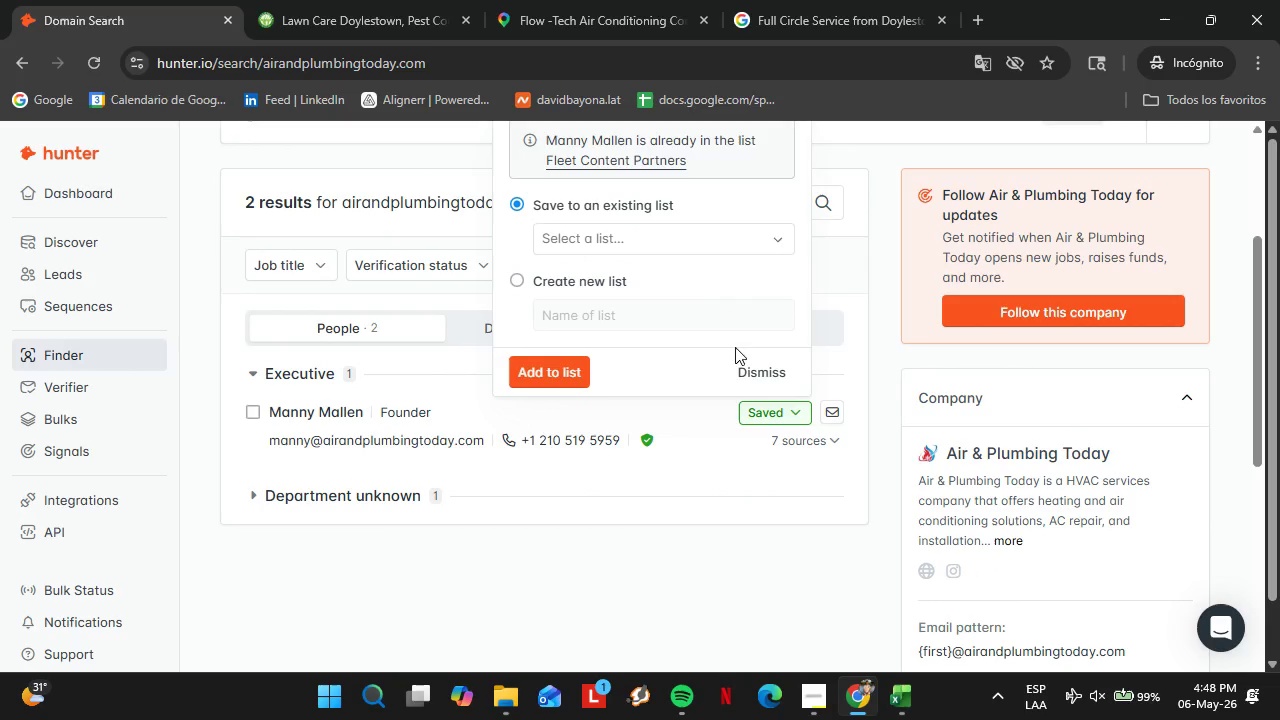 
left_click([752, 371])
 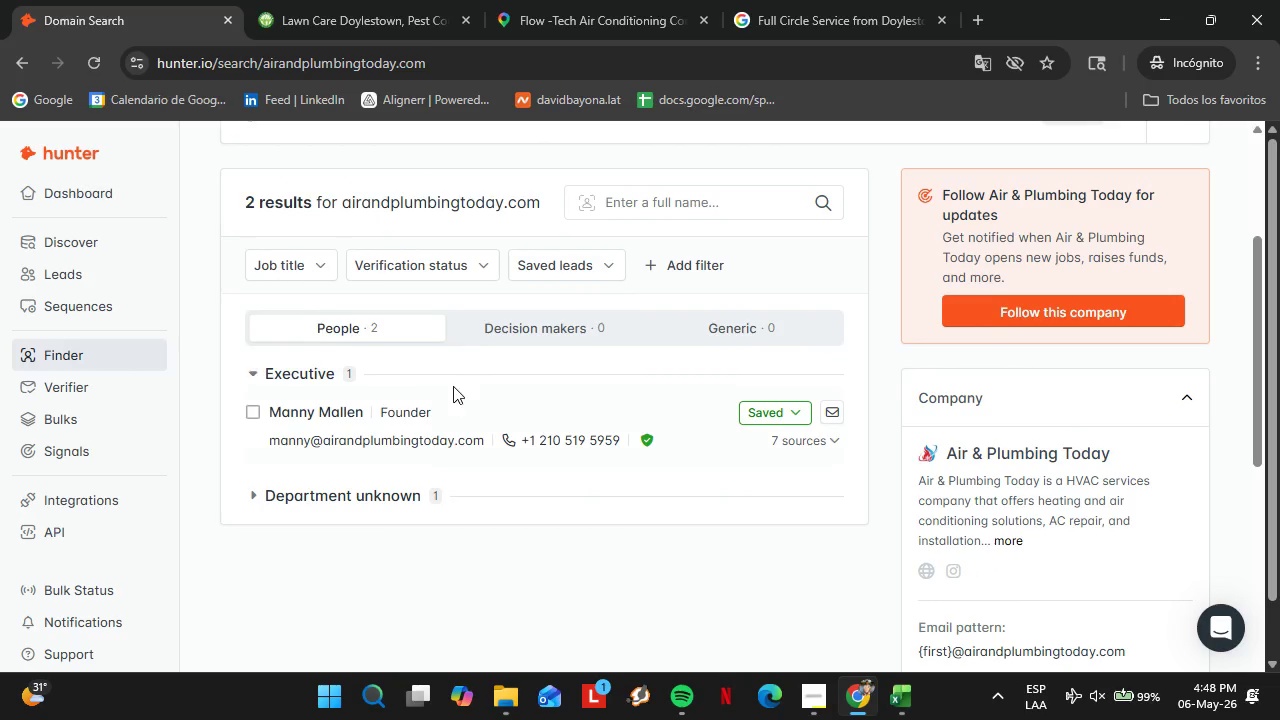 
scroll: coordinate [453, 386], scroll_direction: up, amount: 3.0
 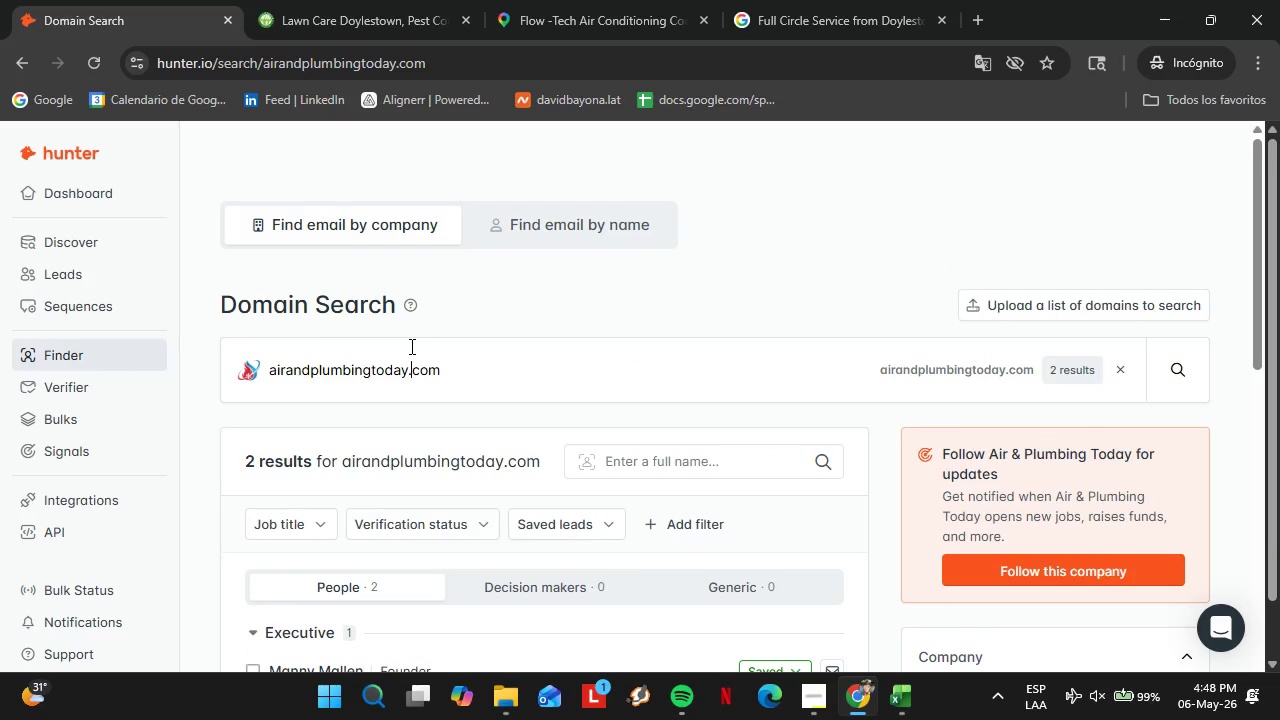 
double_click([410, 346])
 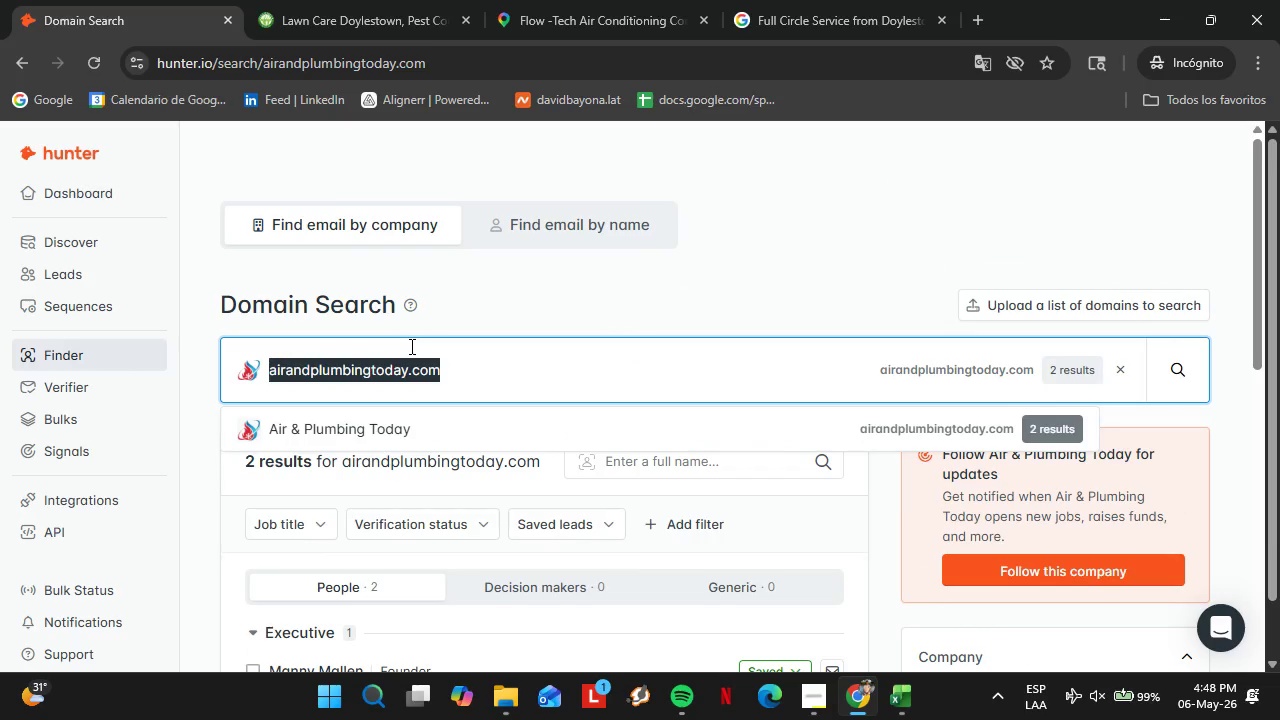 
triple_click([410, 346])
 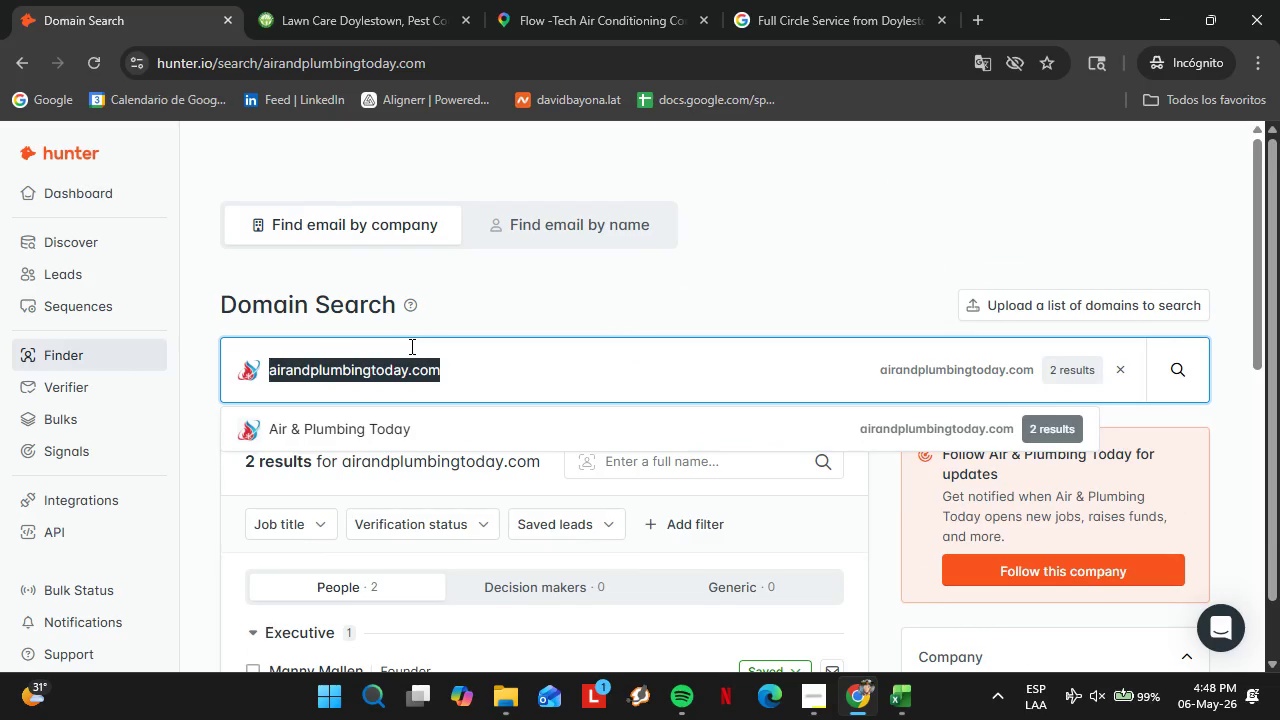 
type(airconceptsllc.com)
 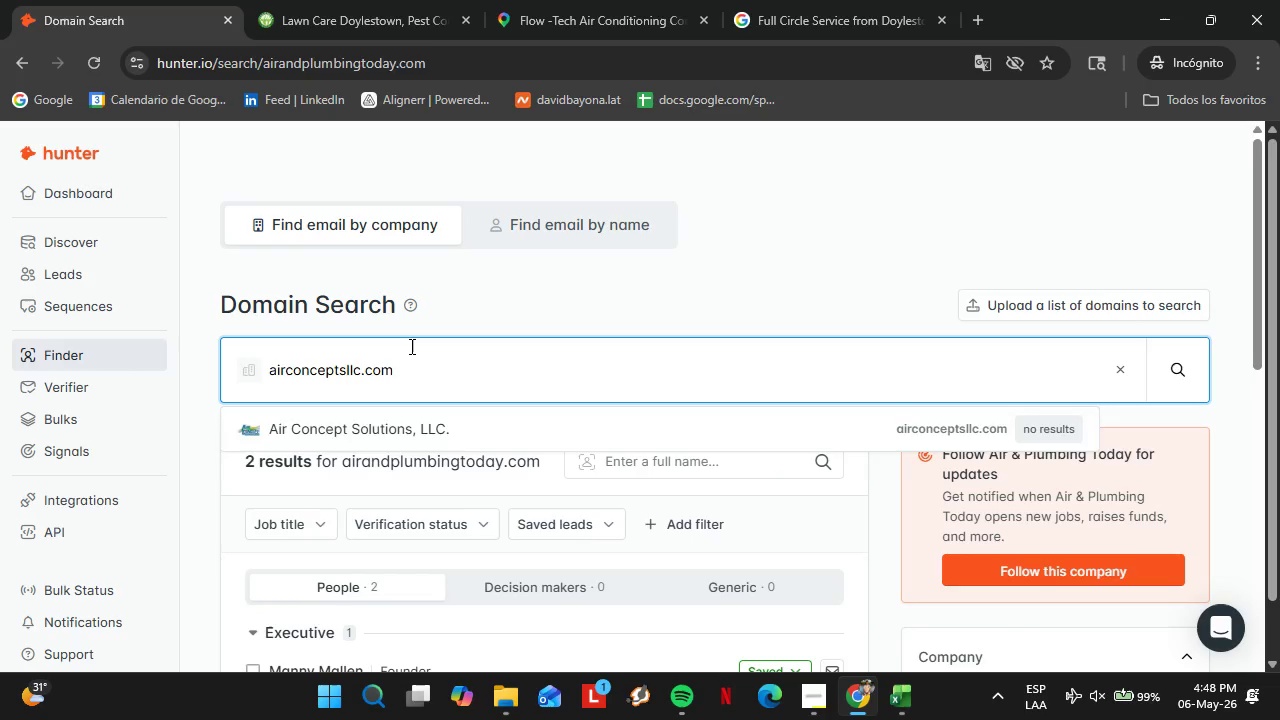 
key(Enter)
 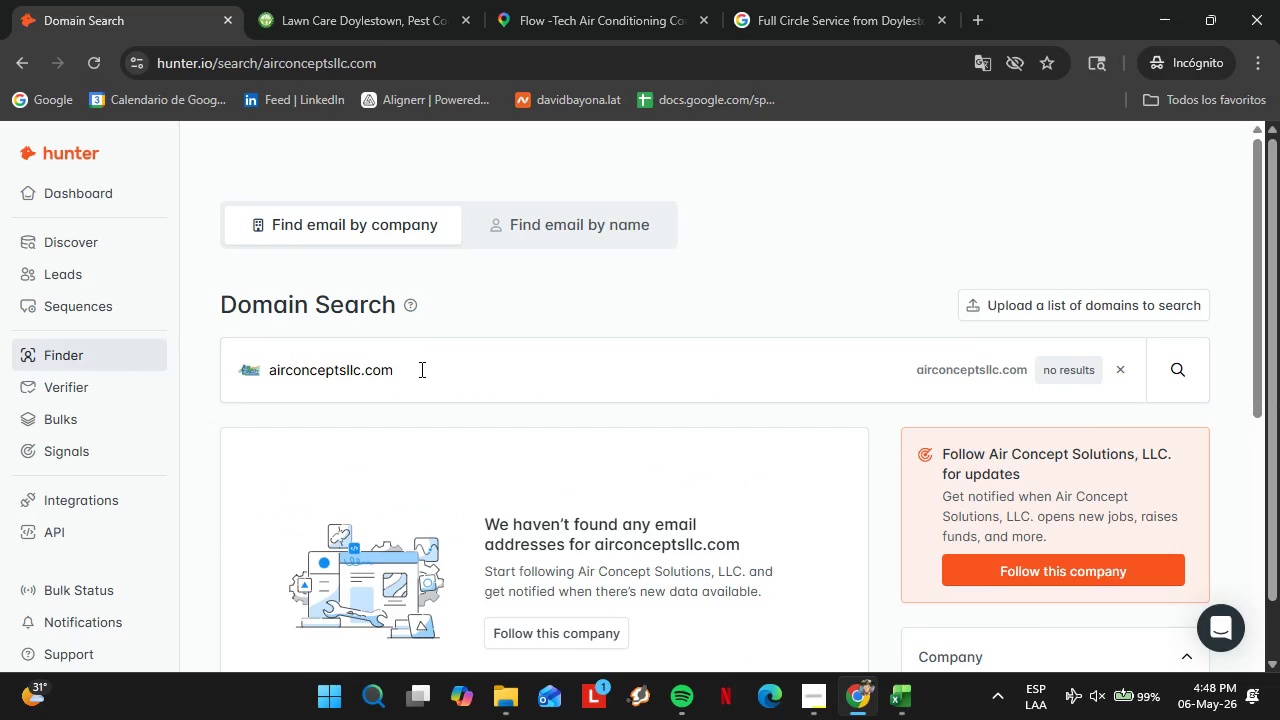 
double_click([420, 369])
 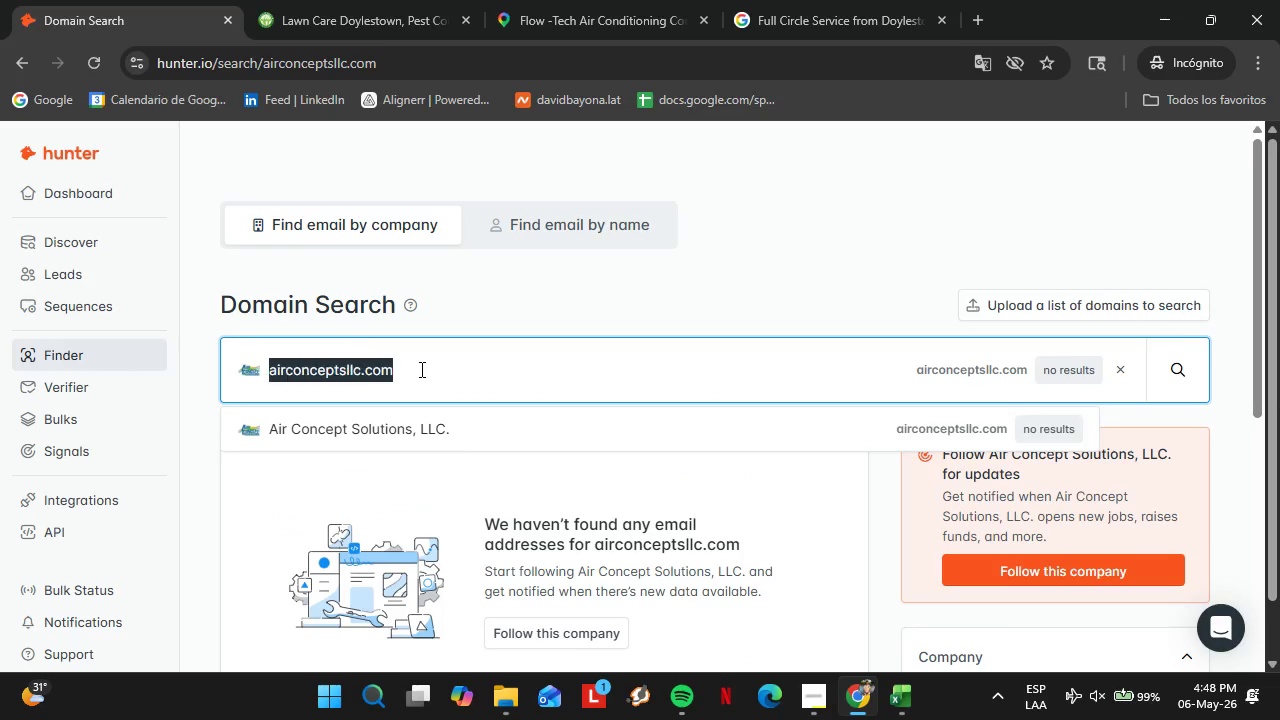 
triple_click([420, 369])
 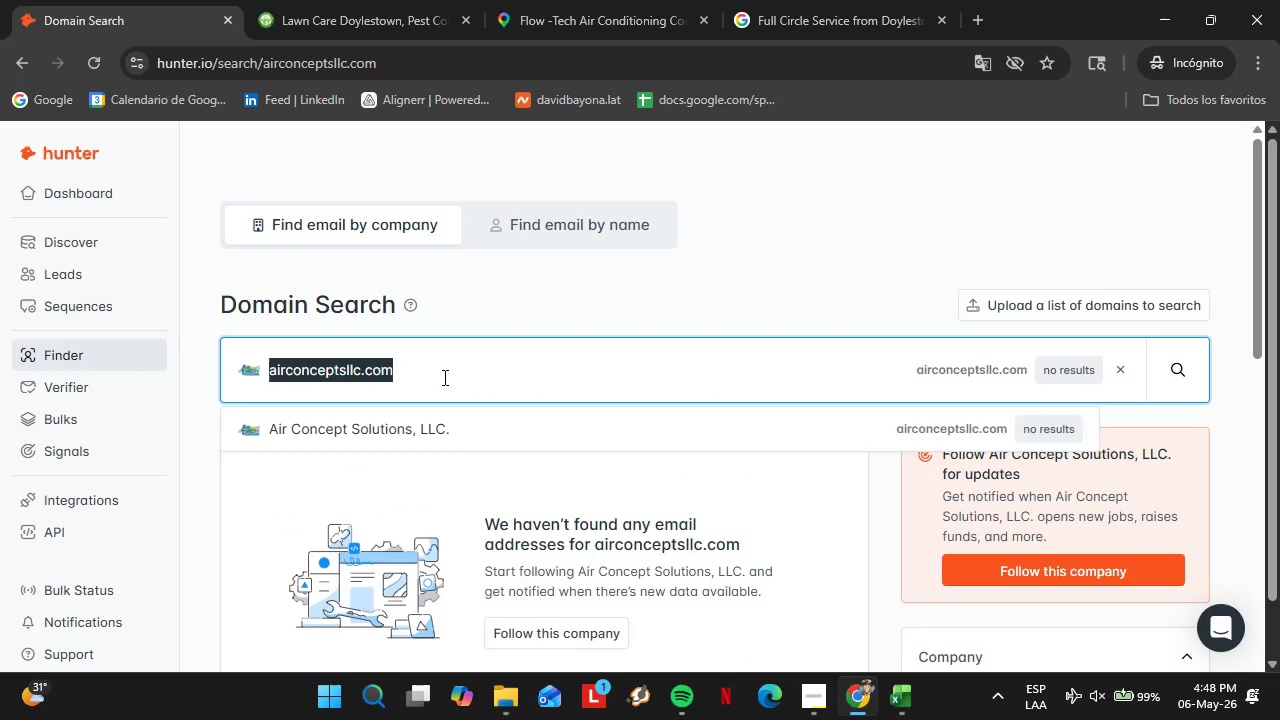 
type(airhandlersobx.v)
key(Backspace)
type(com)
 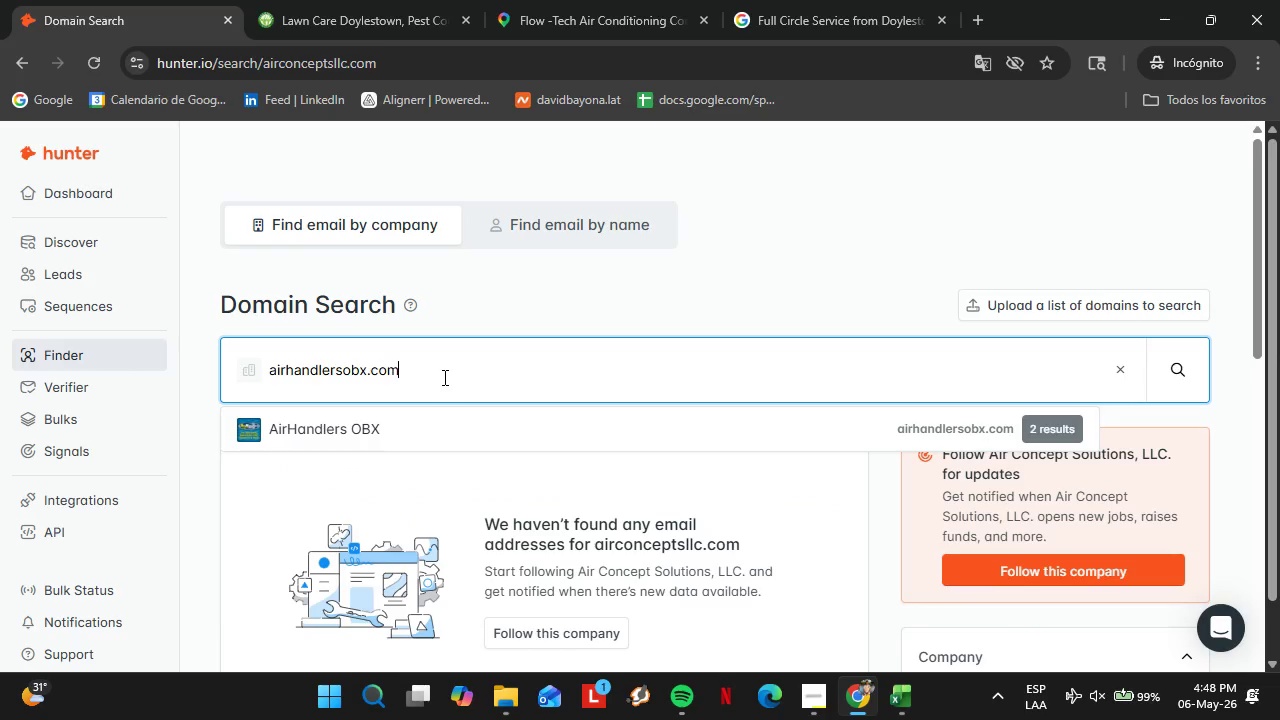 
key(Enter)
 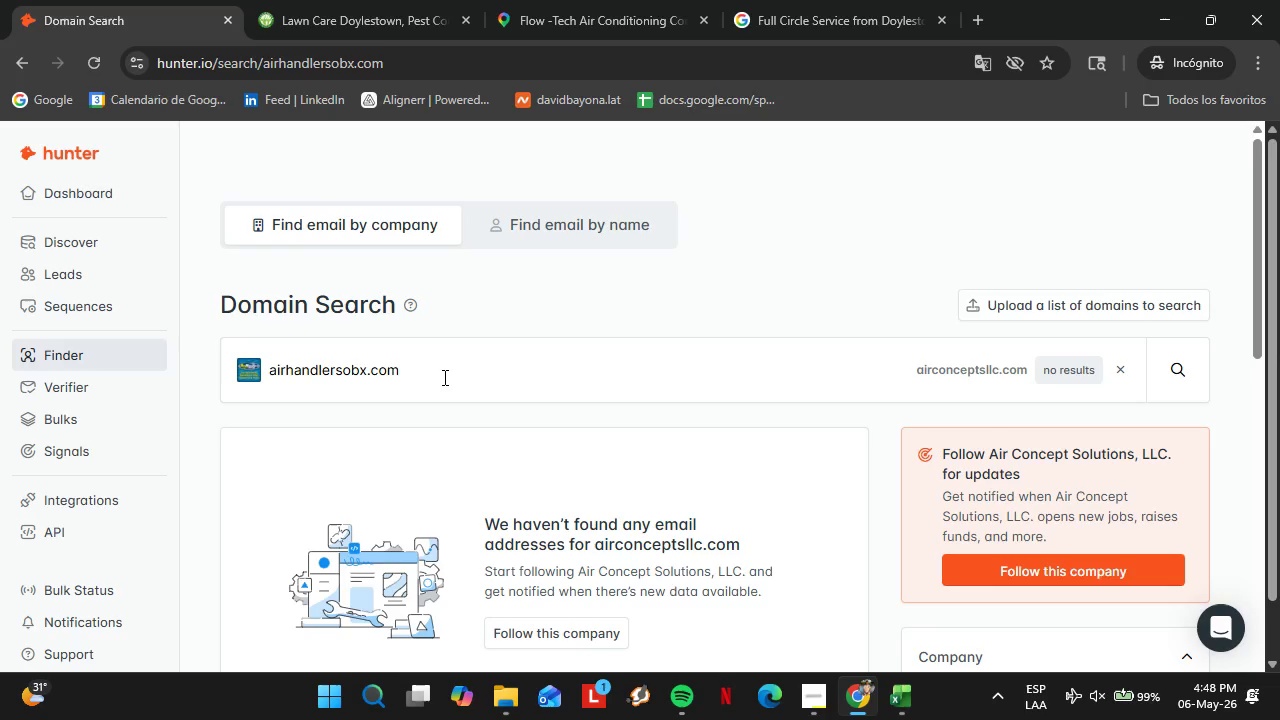 
scroll: coordinate [379, 433], scroll_direction: down, amount: 3.0
 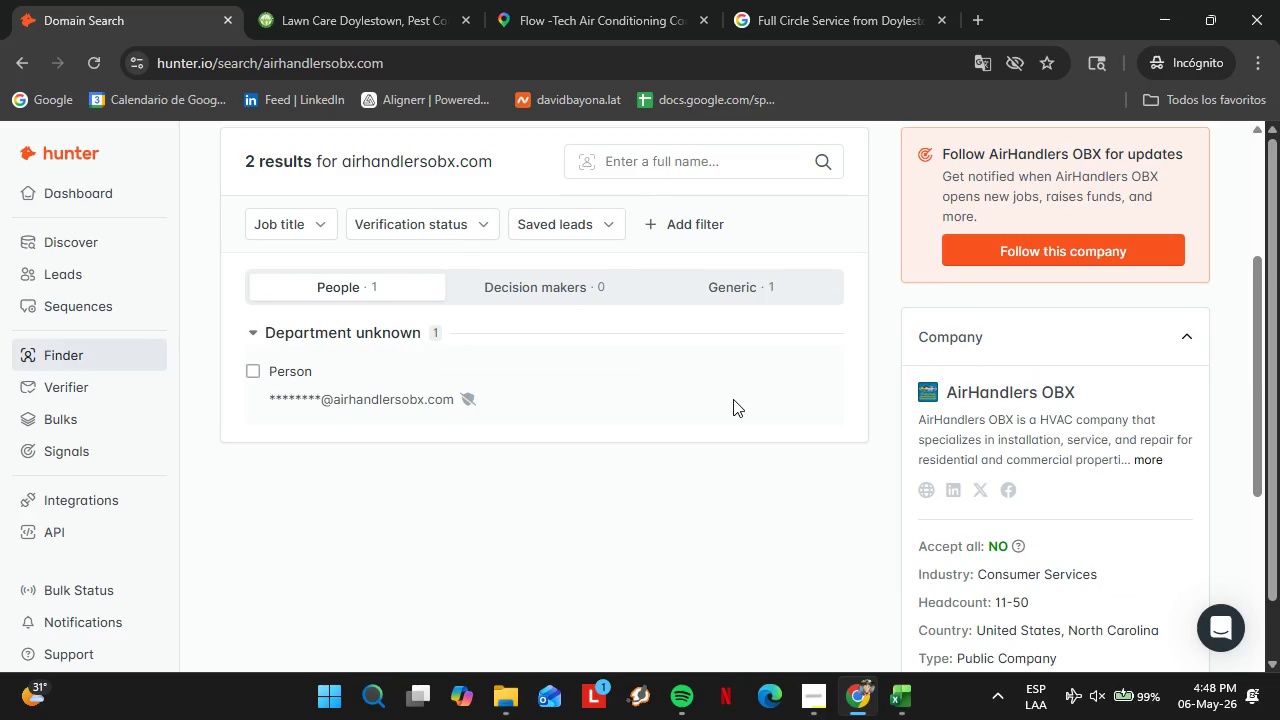 
left_click([923, 492])
 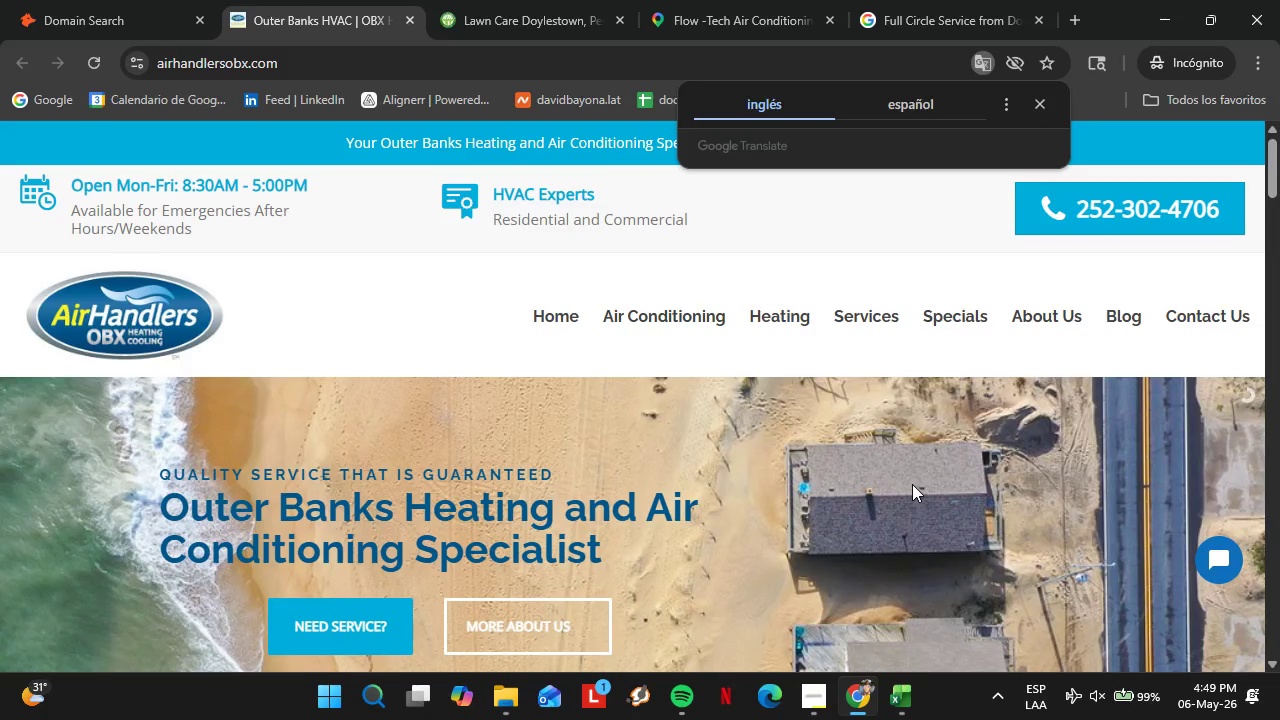 
wait(42.19)
 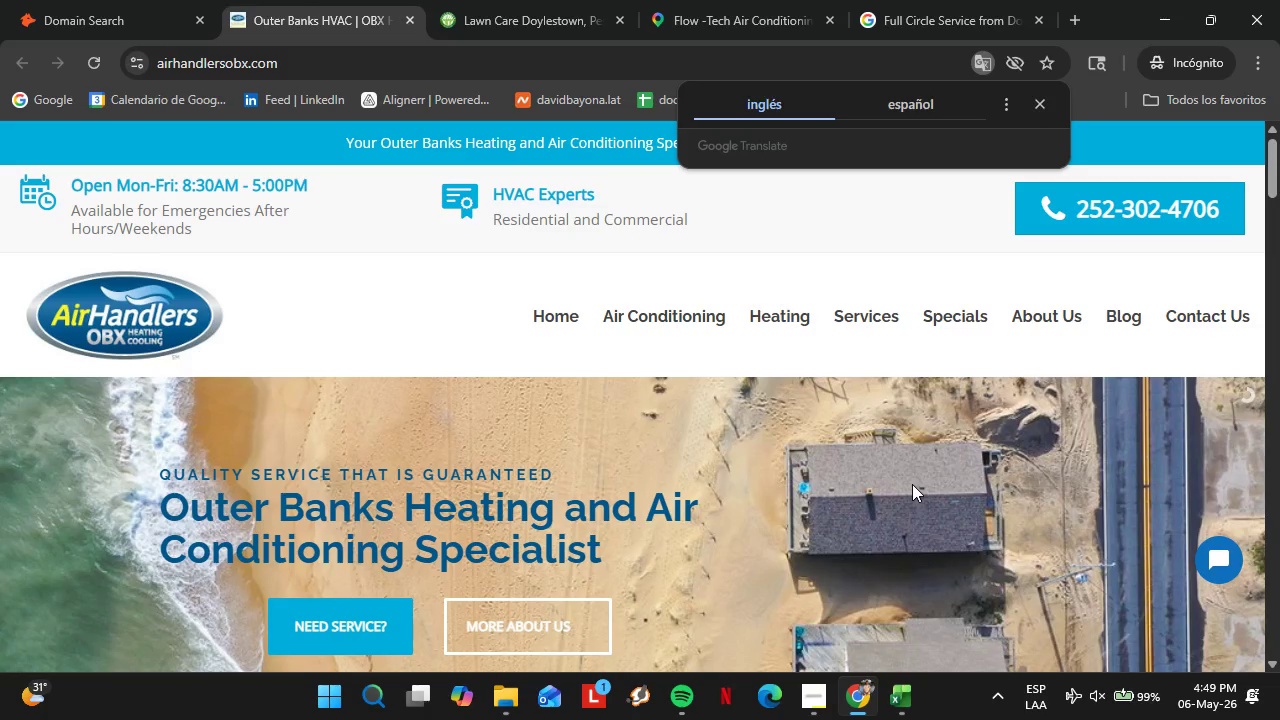 
left_click([1039, 328])
 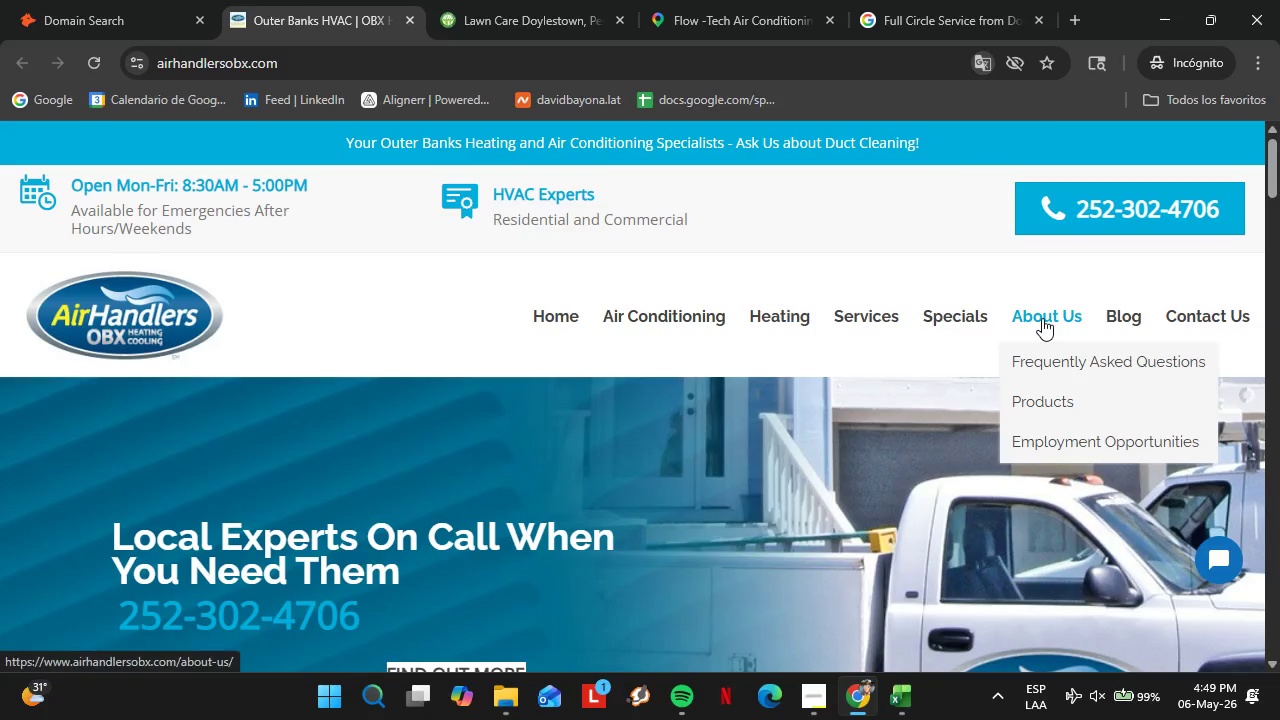 
left_click([1042, 318])
 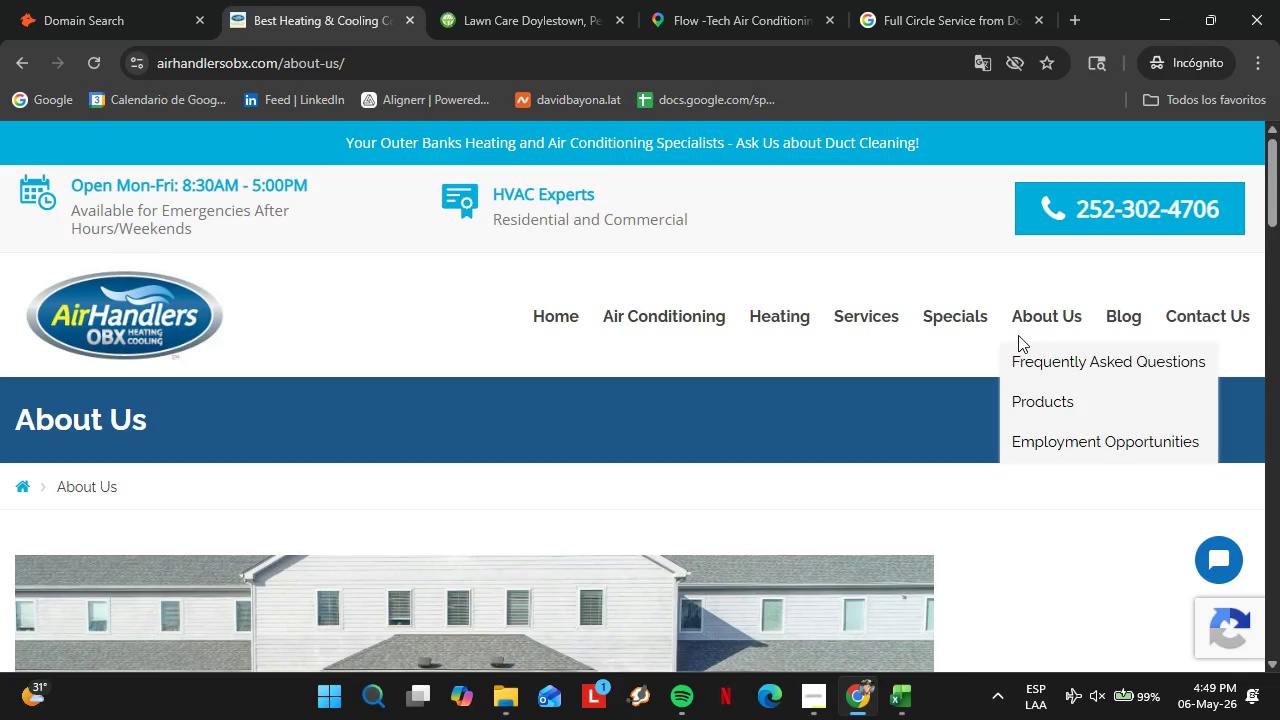 
wait(15.44)
 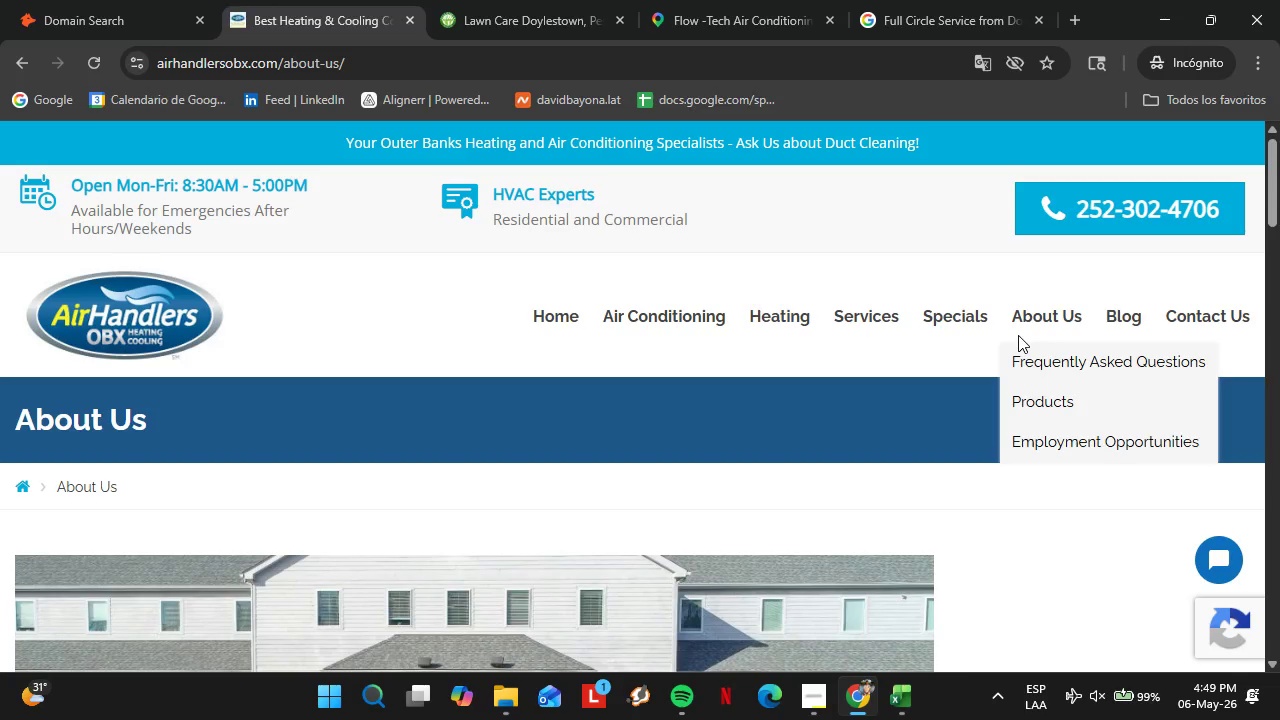 
scroll: coordinate [1007, 339], scroll_direction: up, amount: 1.0
 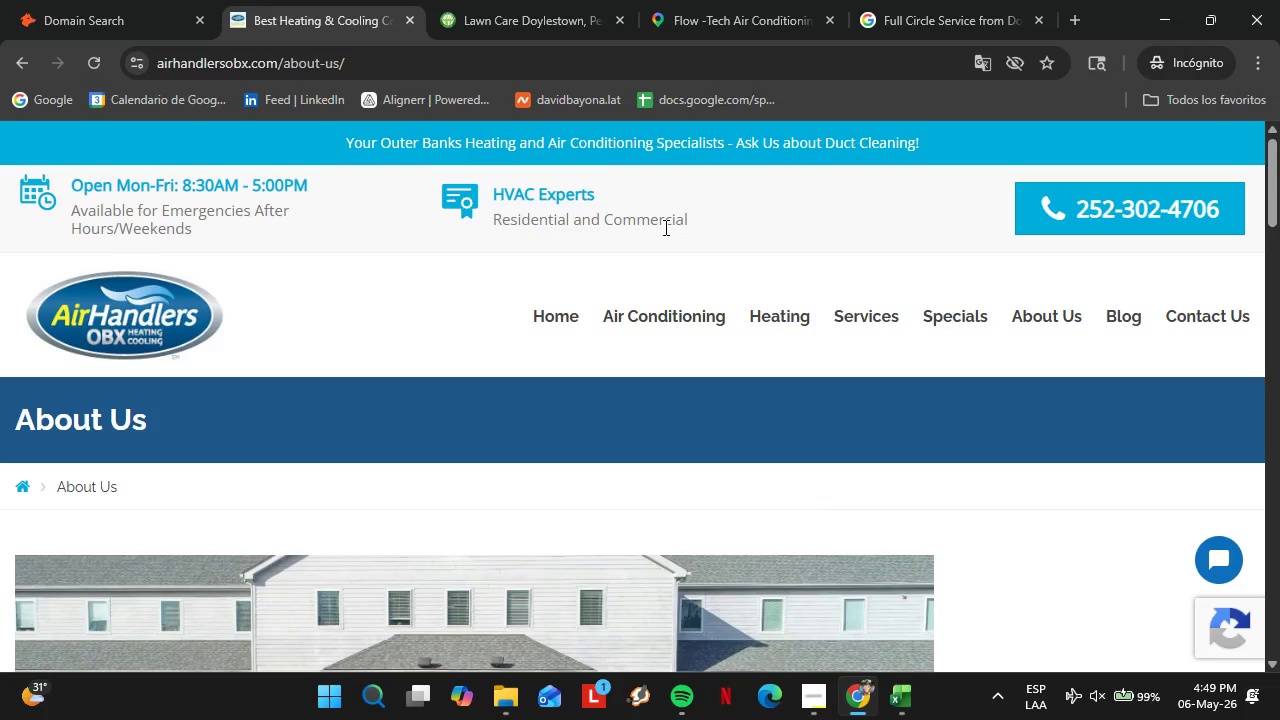 
wait(6.14)
 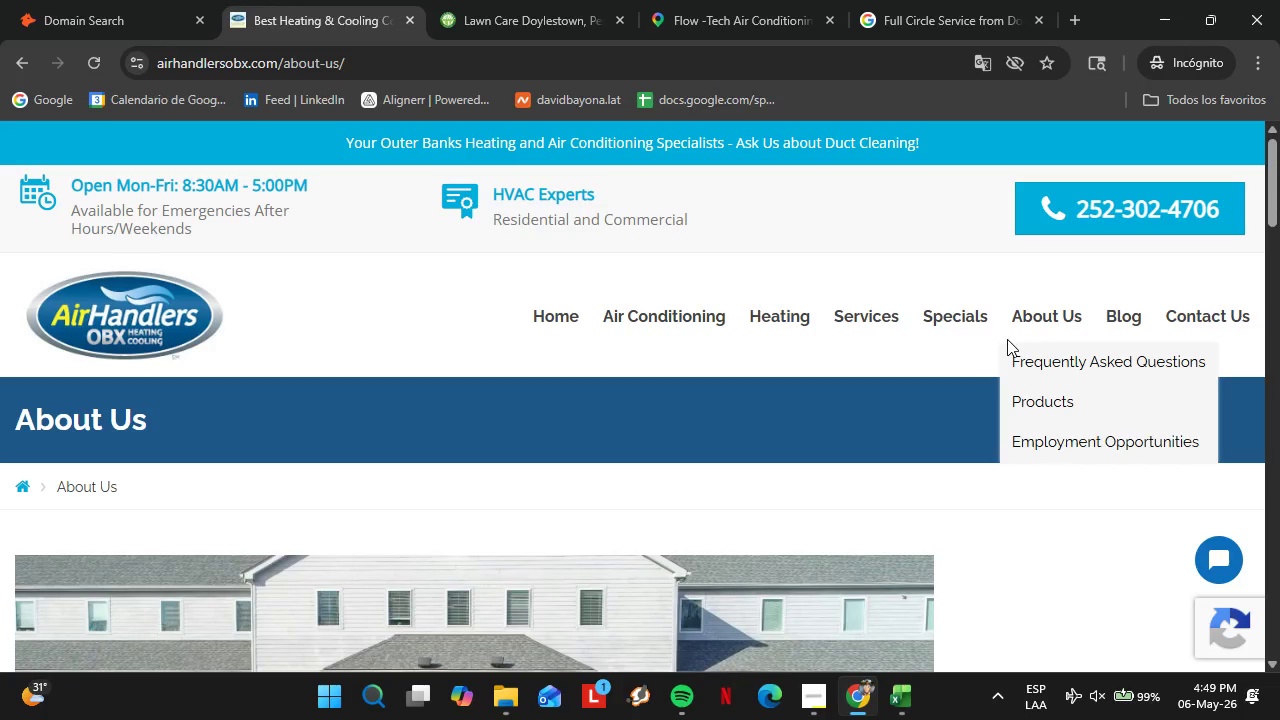 
scroll: coordinate [576, 366], scroll_direction: down, amount: 24.0
 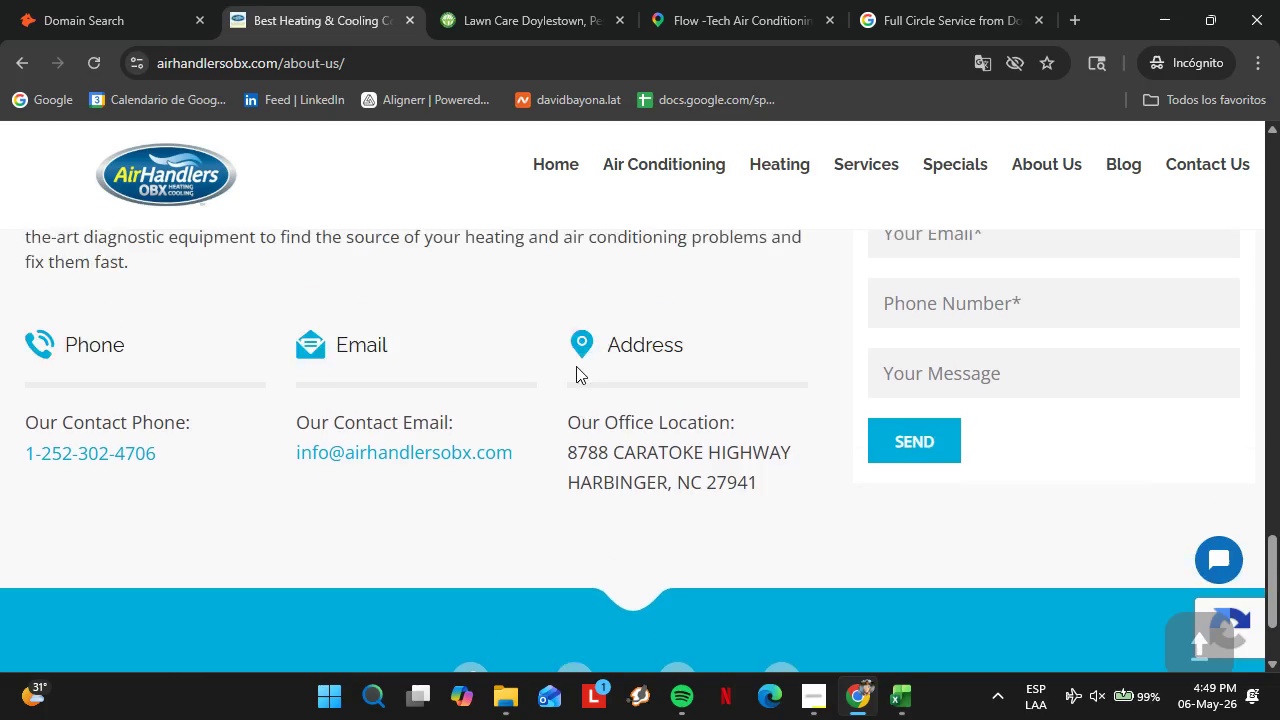 
scroll: coordinate [576, 366], scroll_direction: up, amount: 3.0
 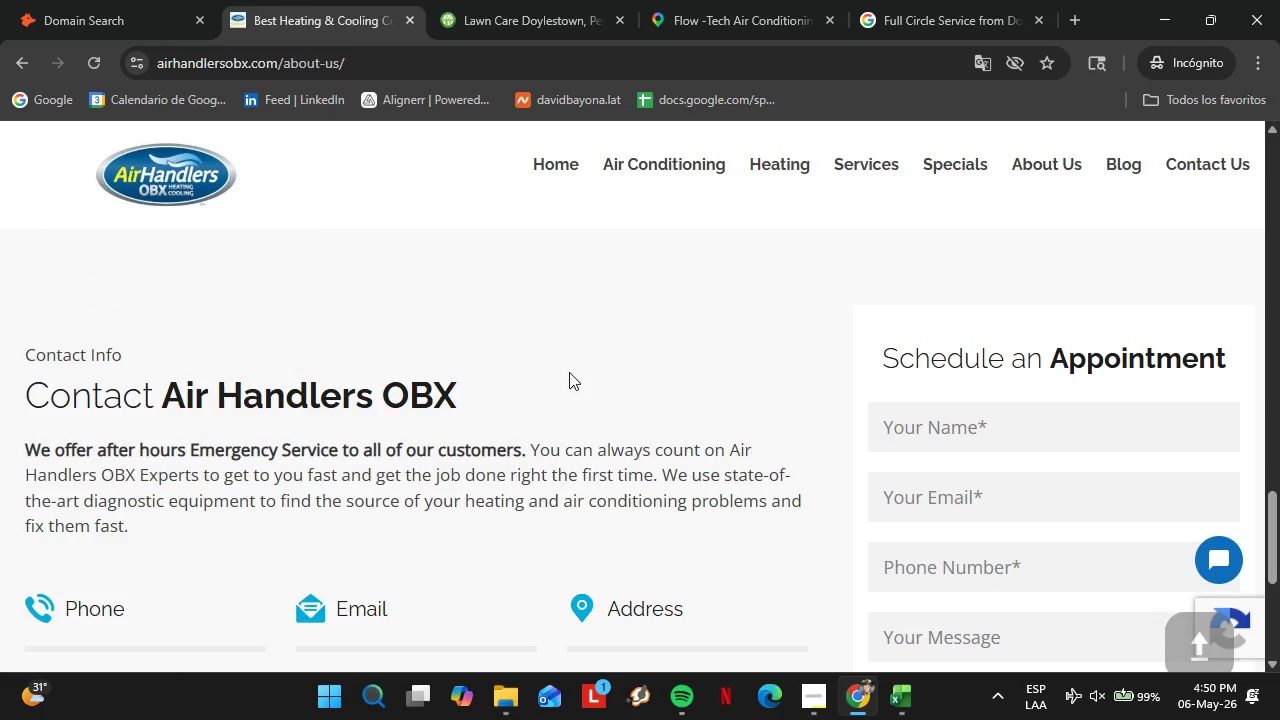 
wait(11.47)
 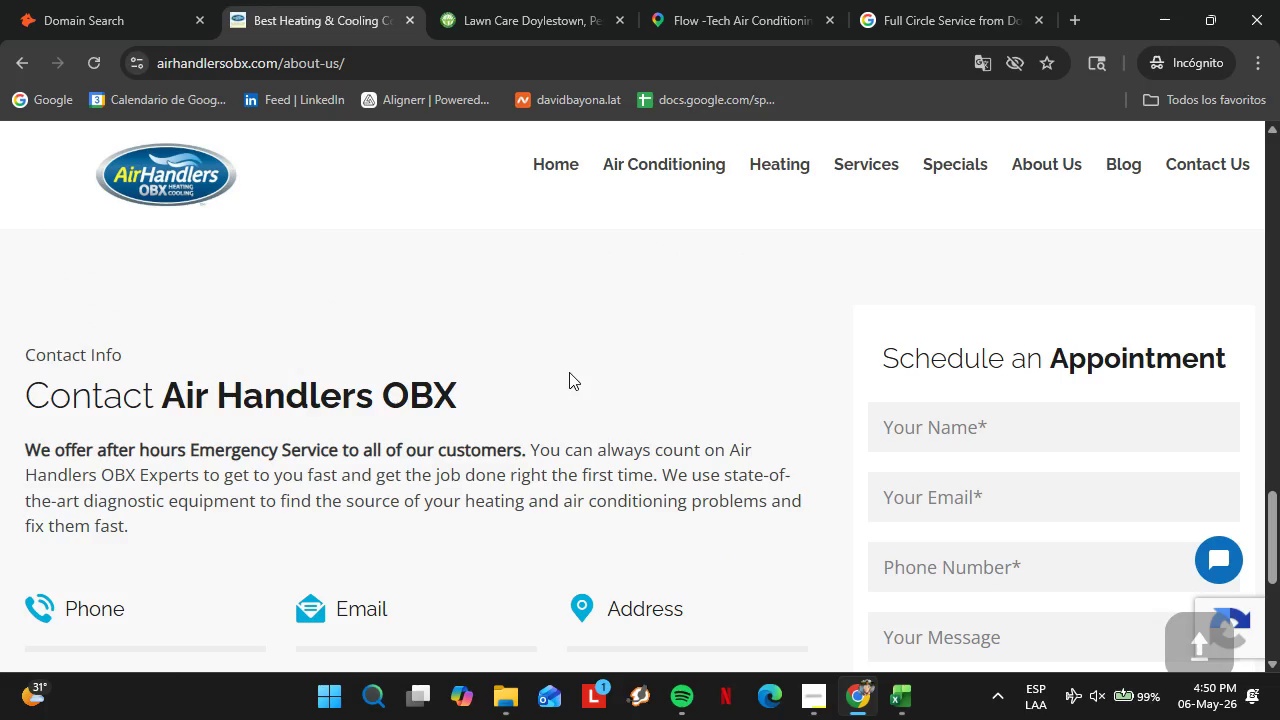 
scroll: coordinate [571, 369], scroll_direction: down, amount: 3.0
 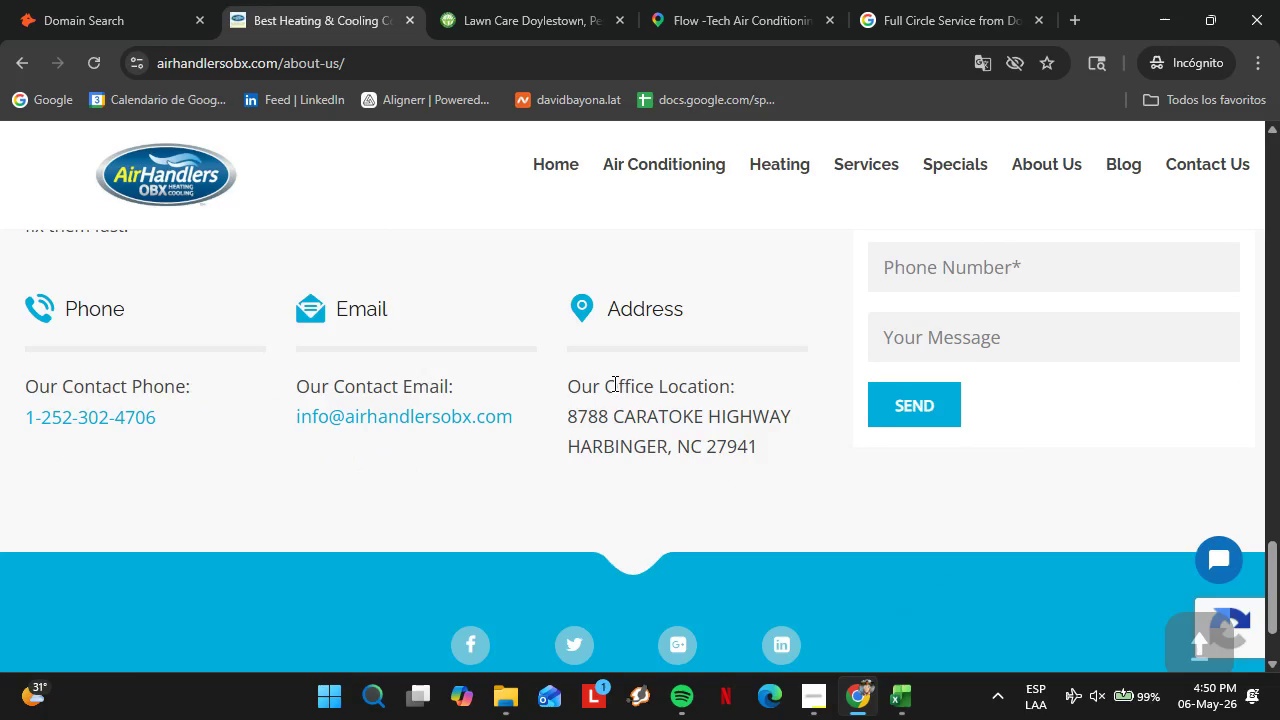 
scroll: coordinate [613, 384], scroll_direction: up, amount: 1.0
 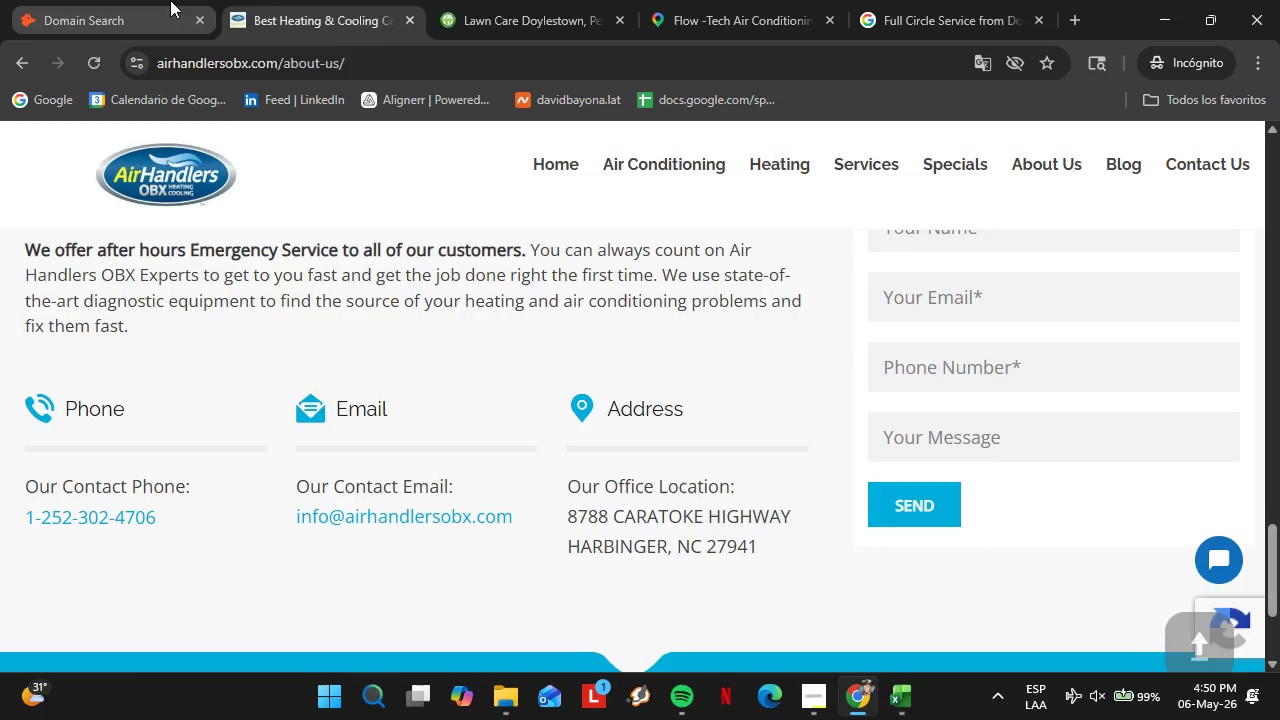 
left_click([170, 0])
 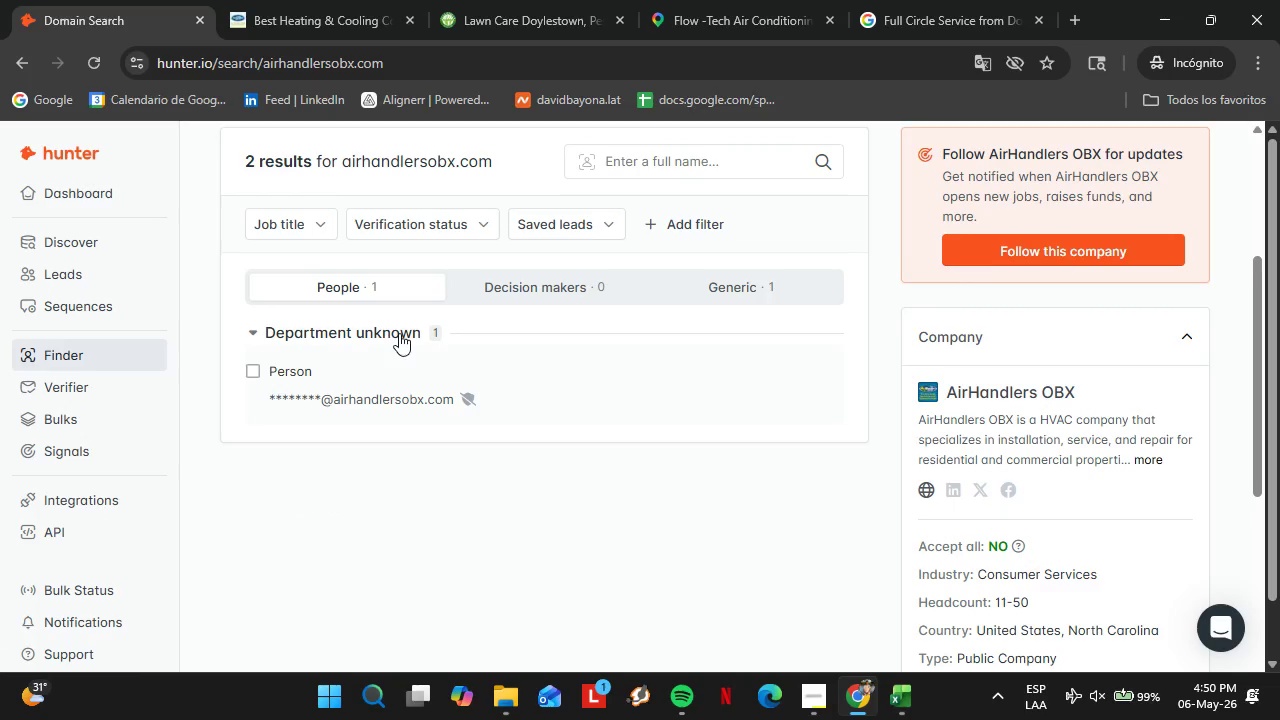 
scroll: coordinate [407, 329], scroll_direction: up, amount: 3.0
 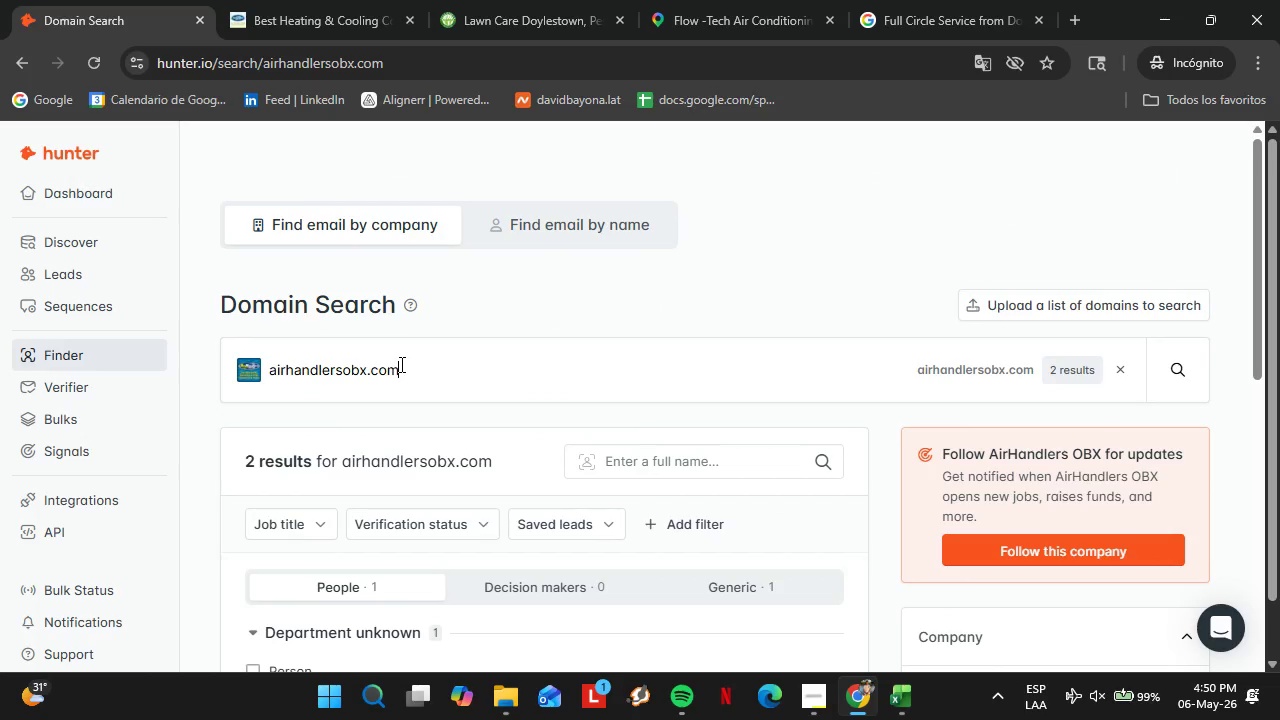 
double_click([400, 364])
 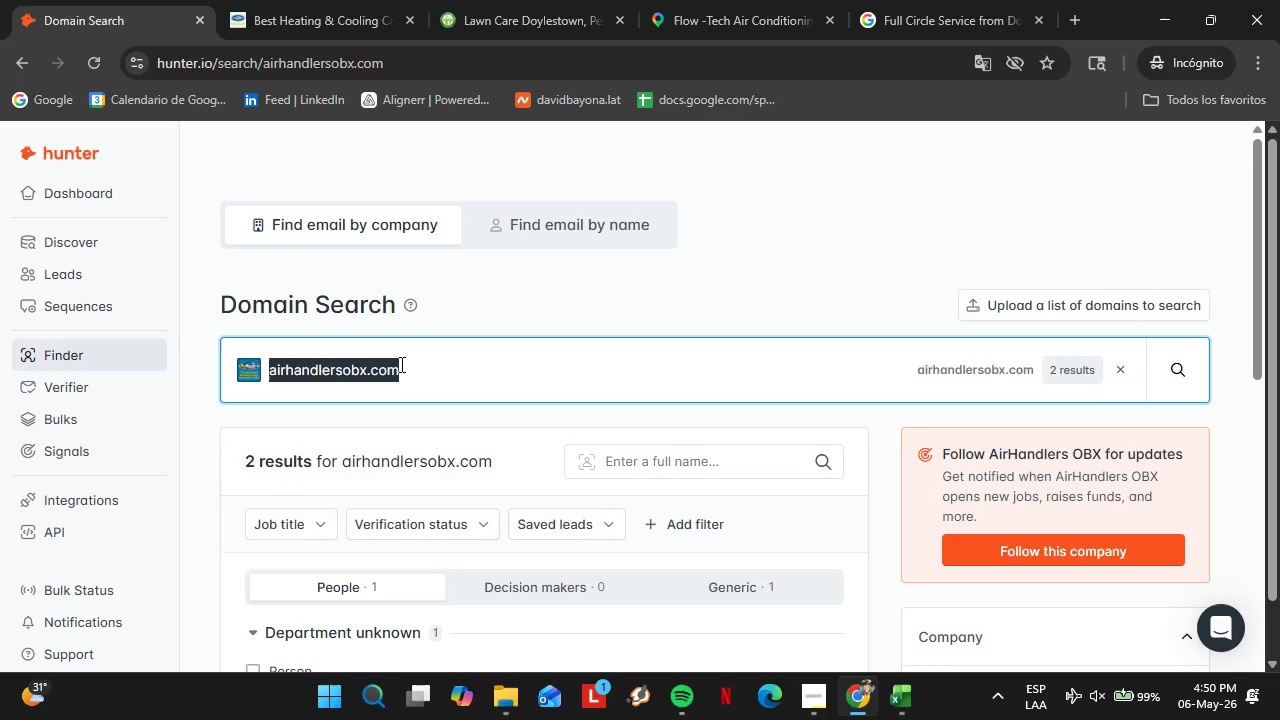 
triple_click([400, 364])
 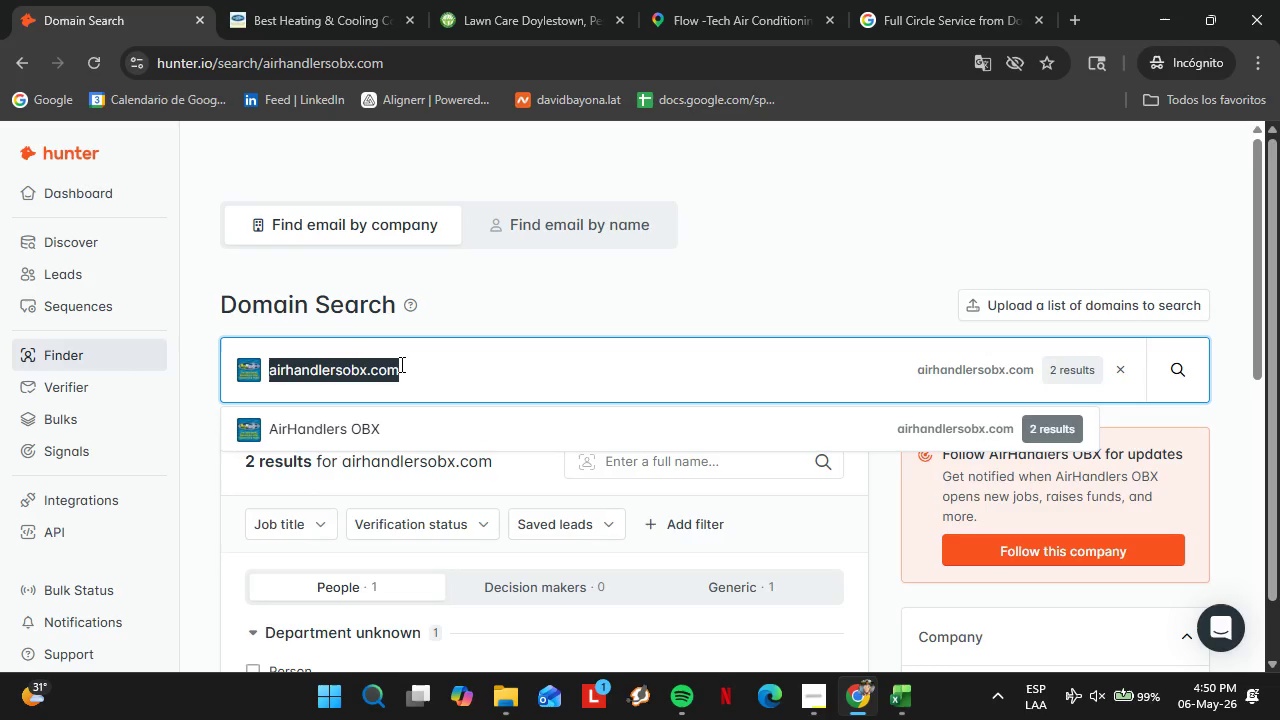 
wait(14.33)
 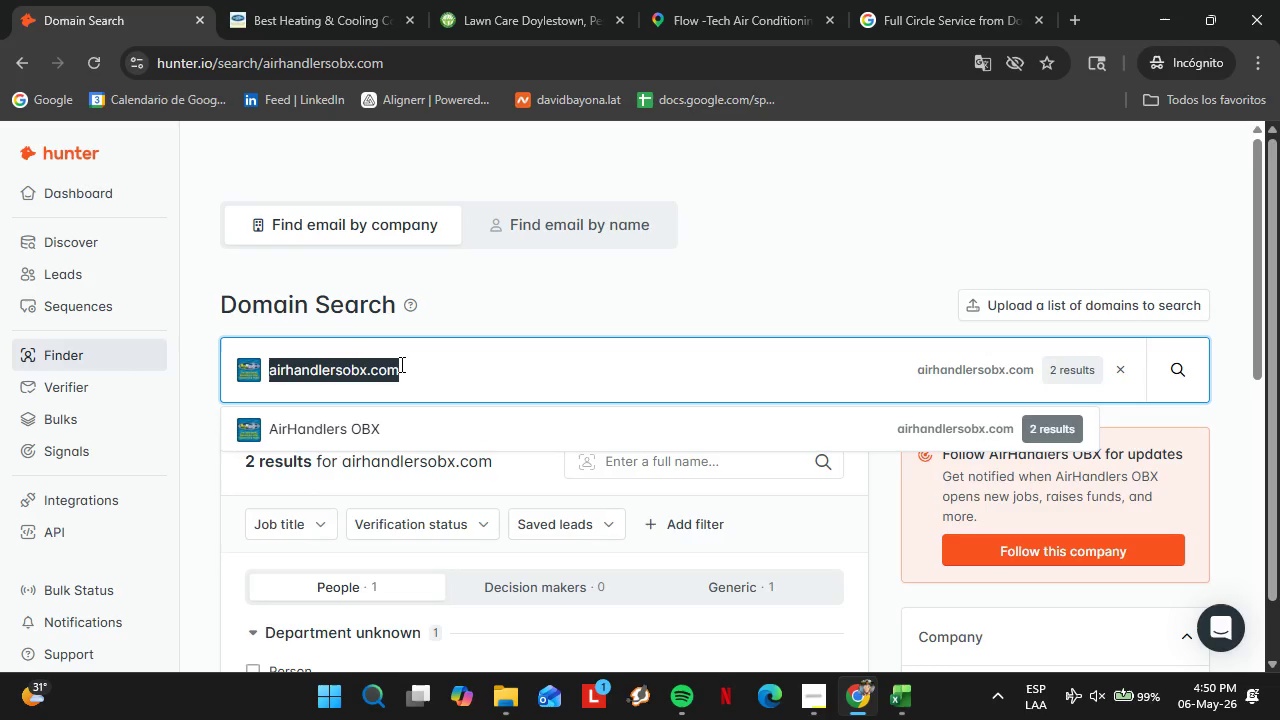 
type(airmasters)
 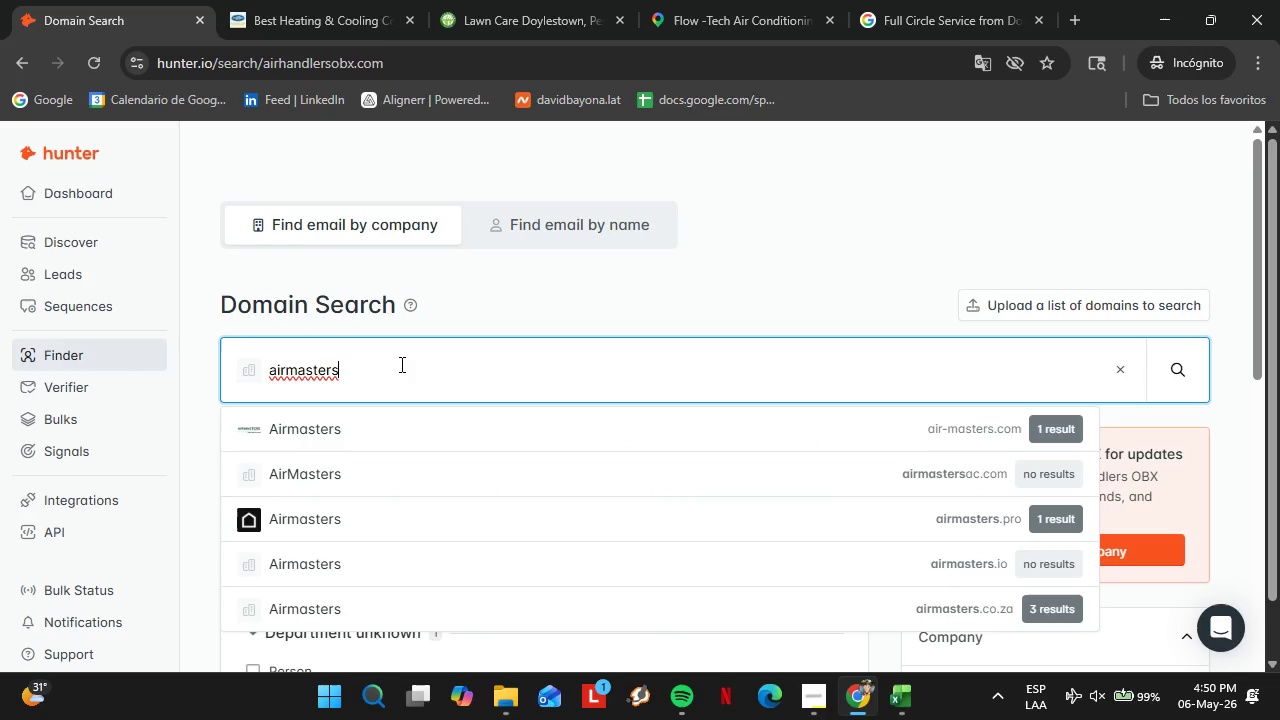 
type(.com)
 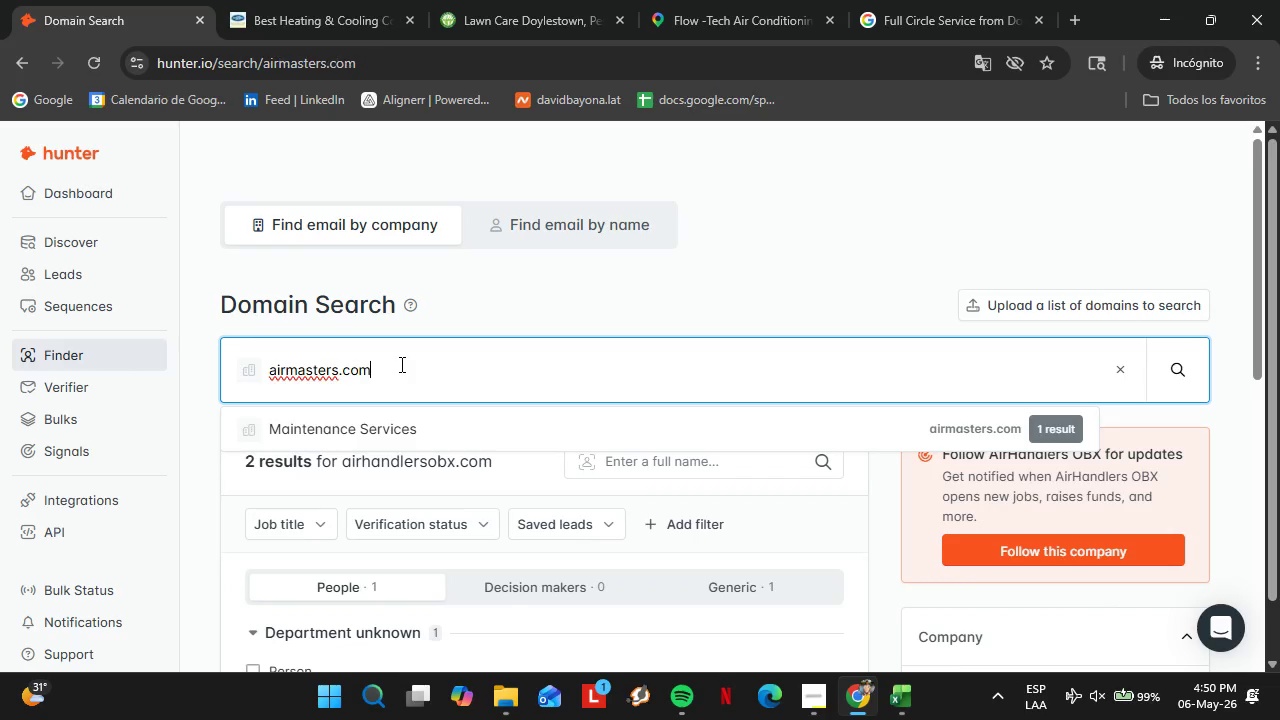 
key(Enter)
 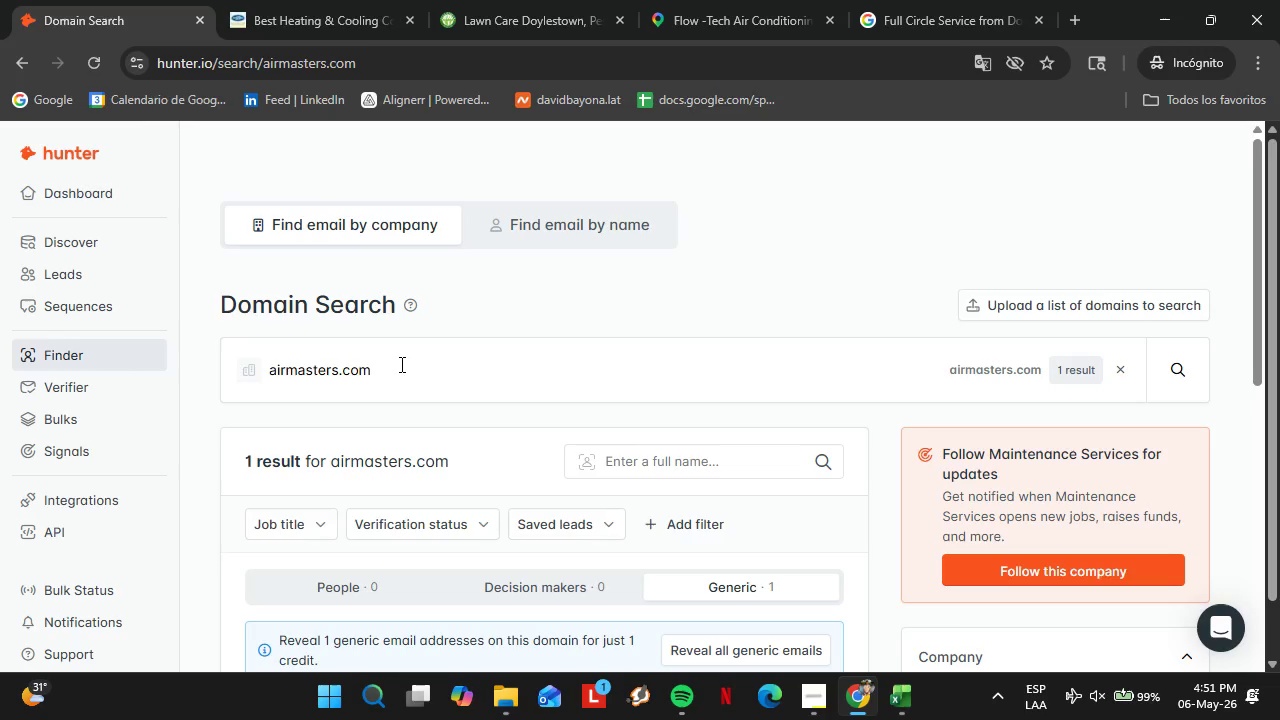 
wait(32.36)
 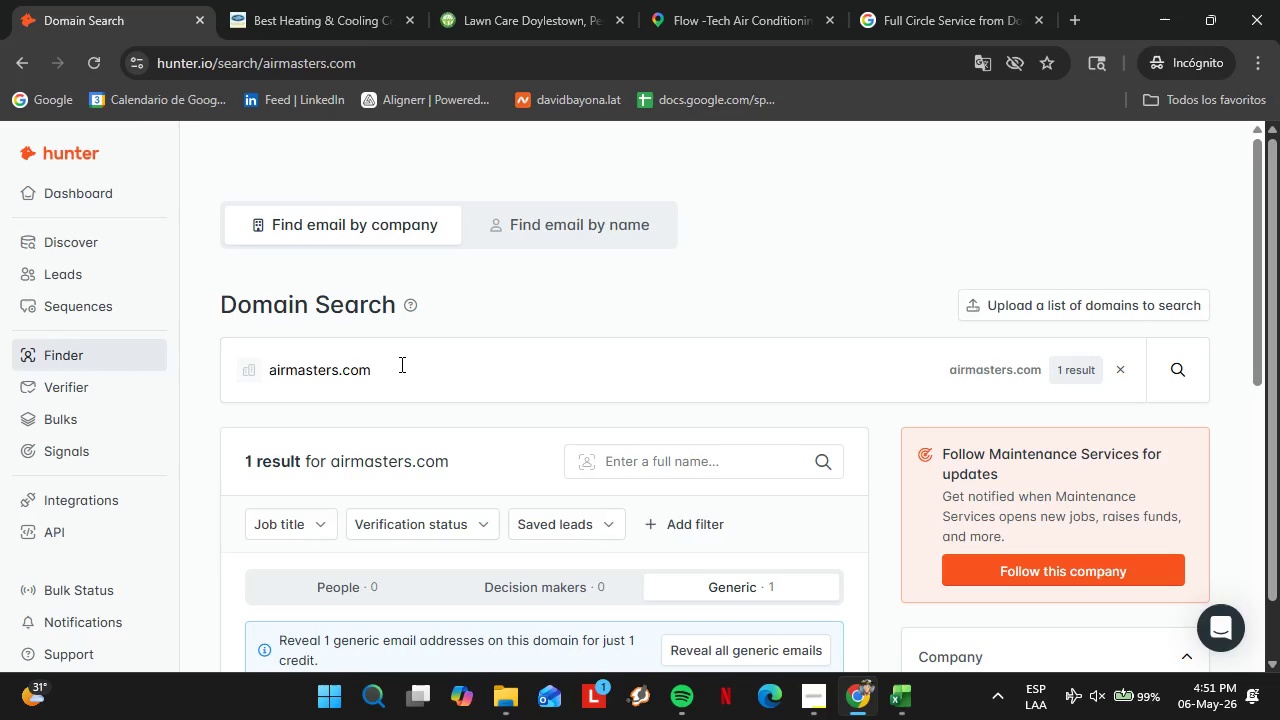 
double_click([400, 364])
 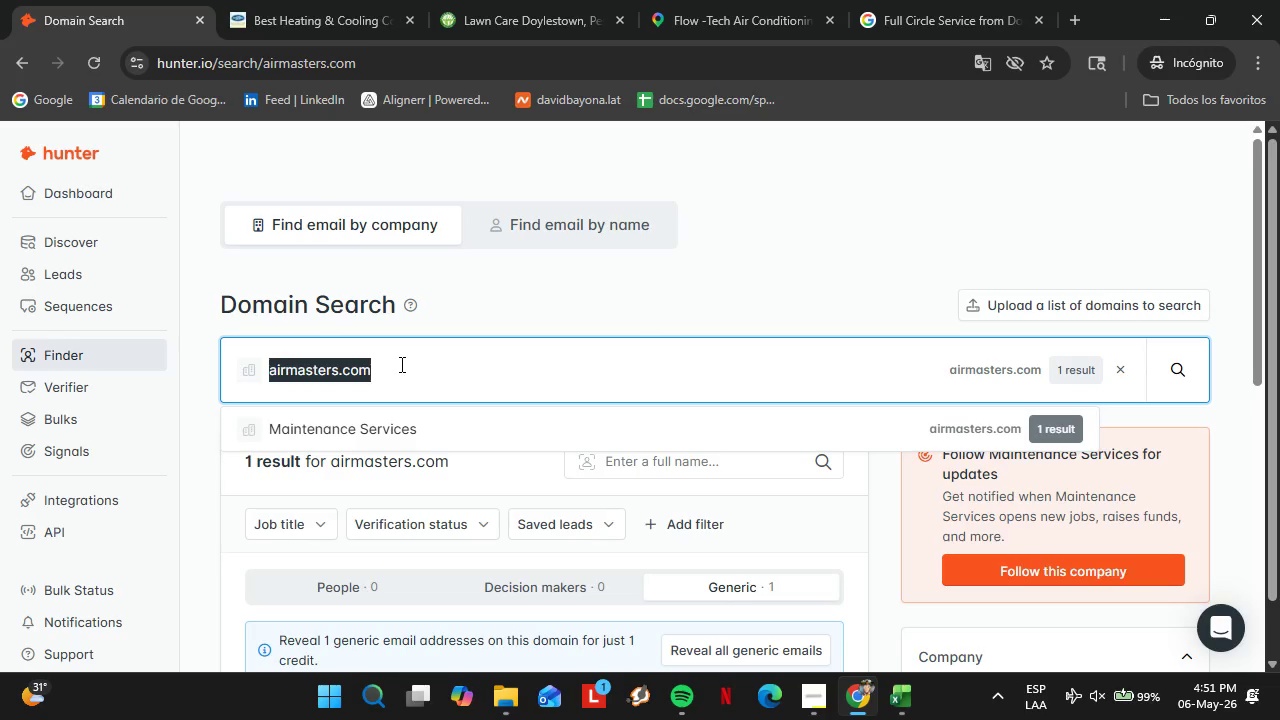 
triple_click([400, 364])
 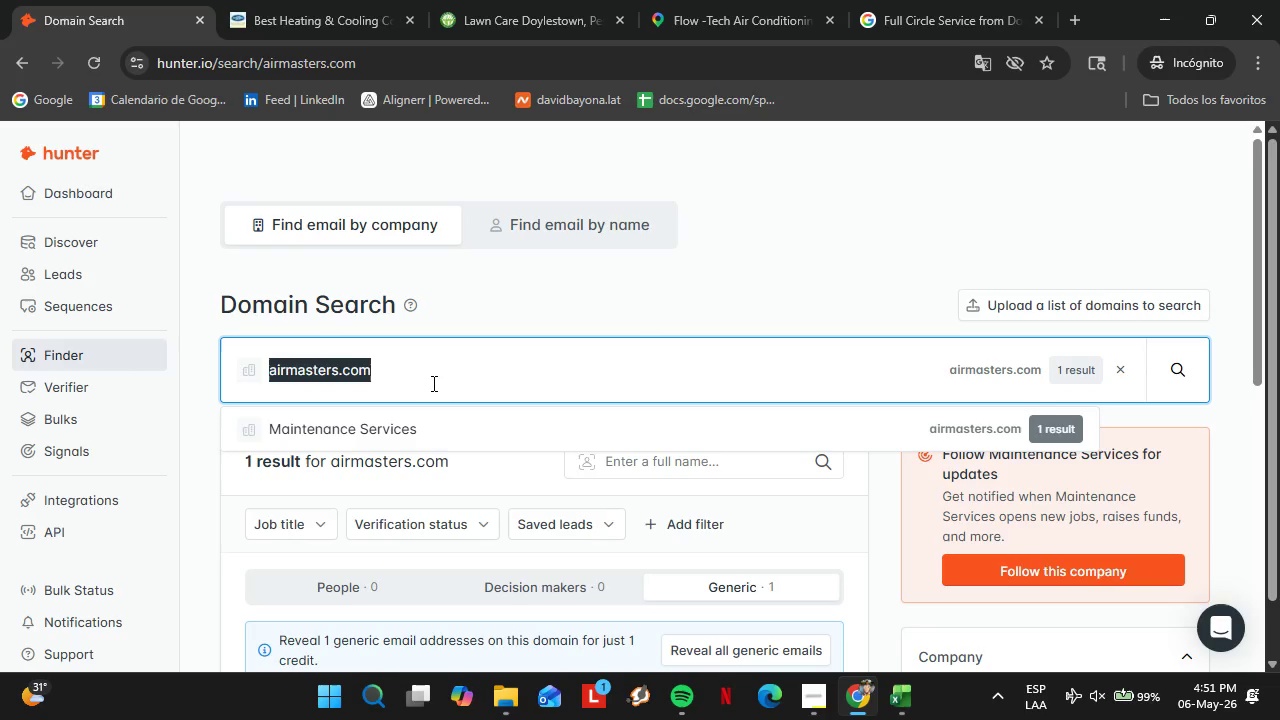 
type(airprohouston.com)
 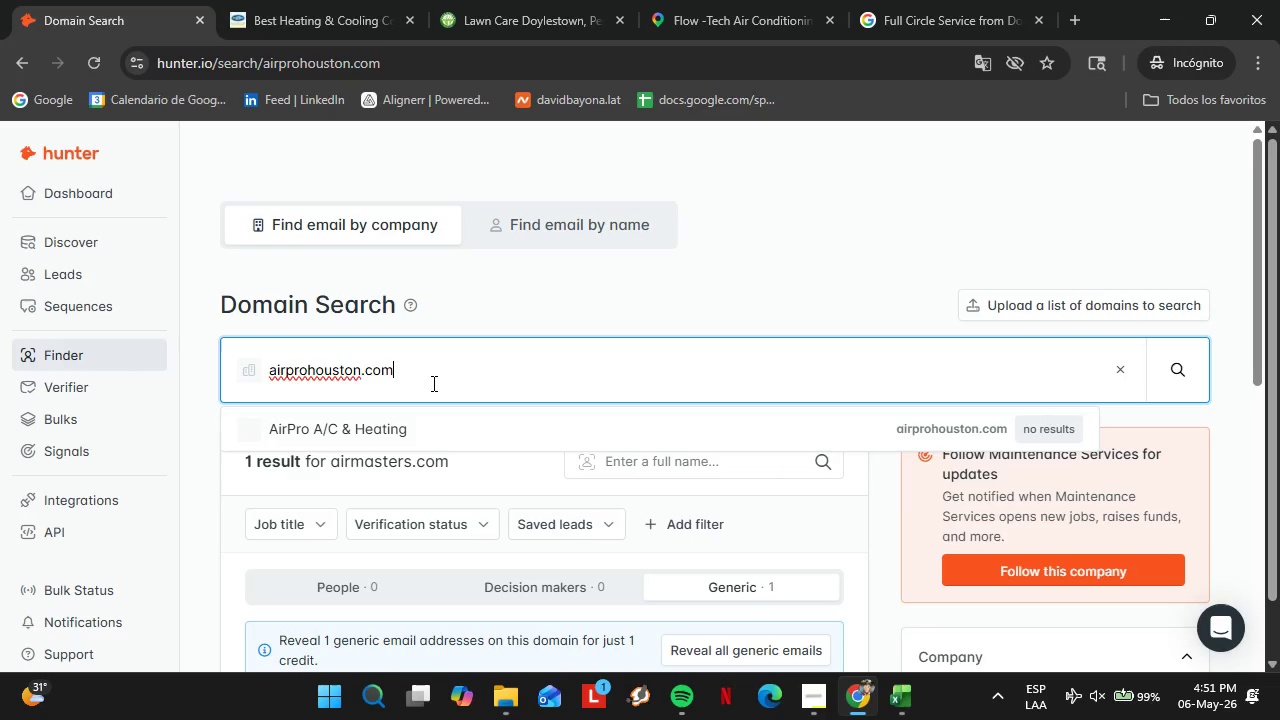 
key(Enter)
 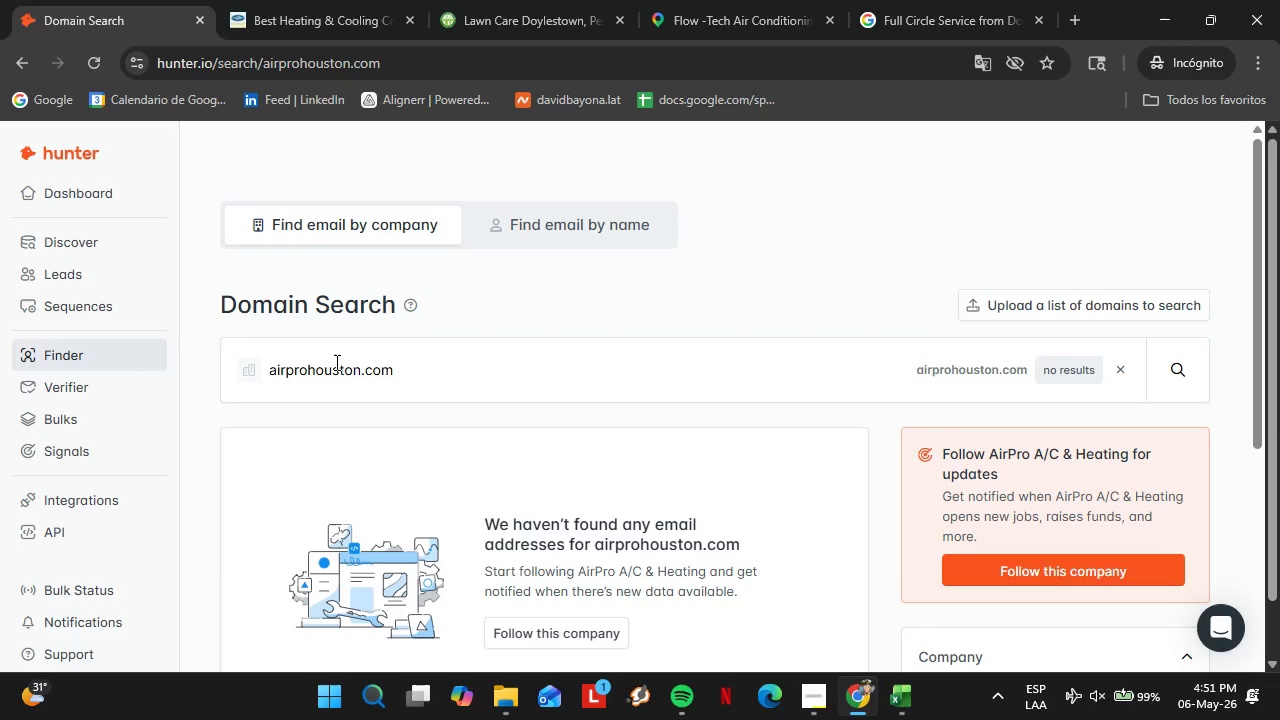 
double_click([335, 362])
 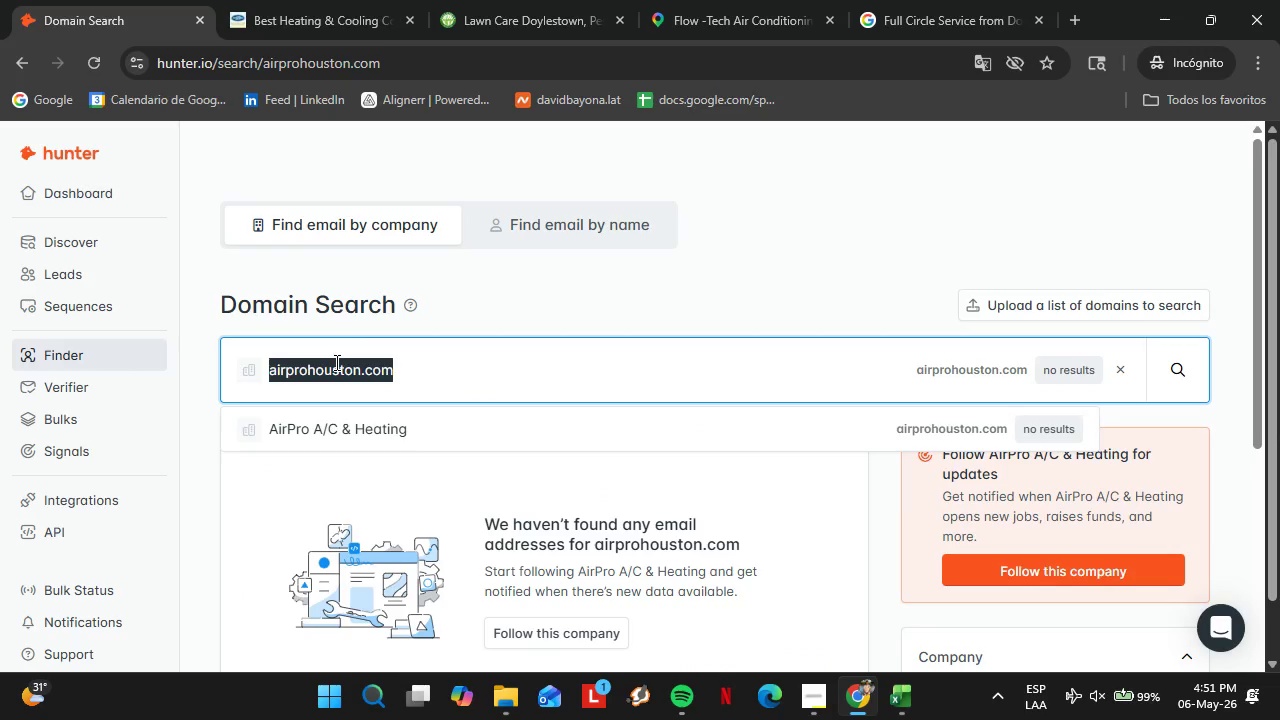 
triple_click([335, 362])
 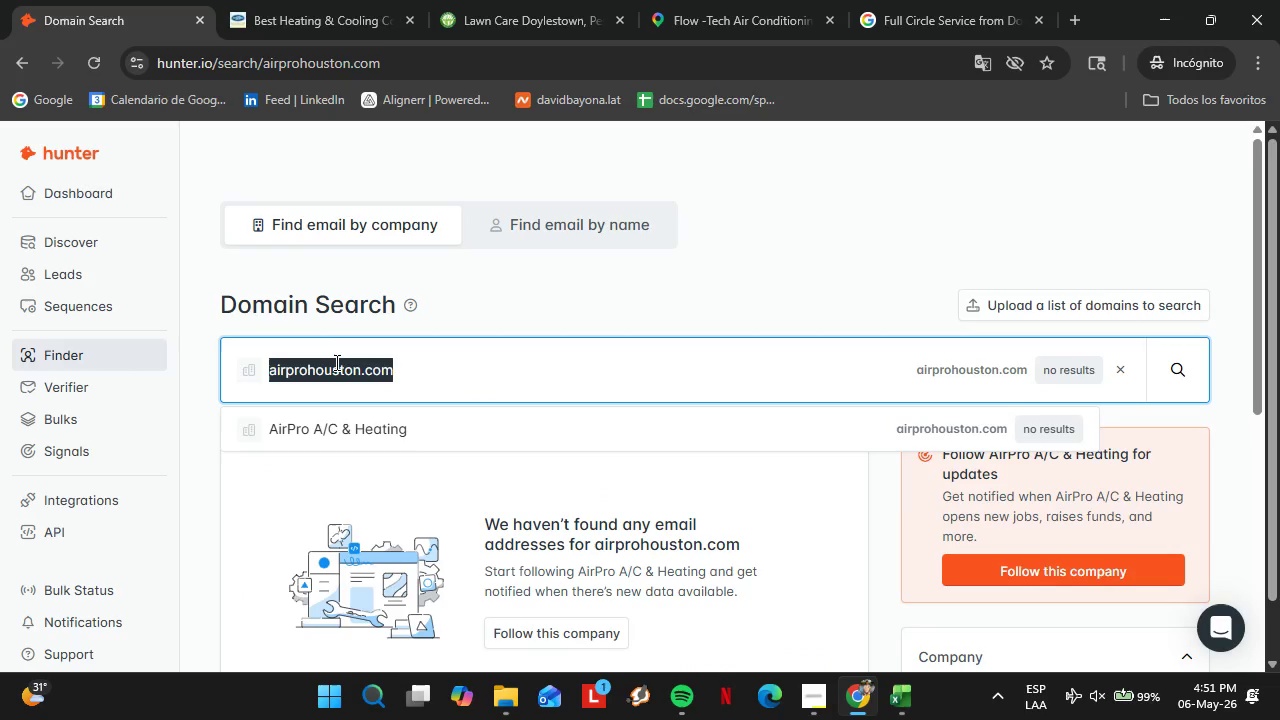 
type(airservicecompany.com)
 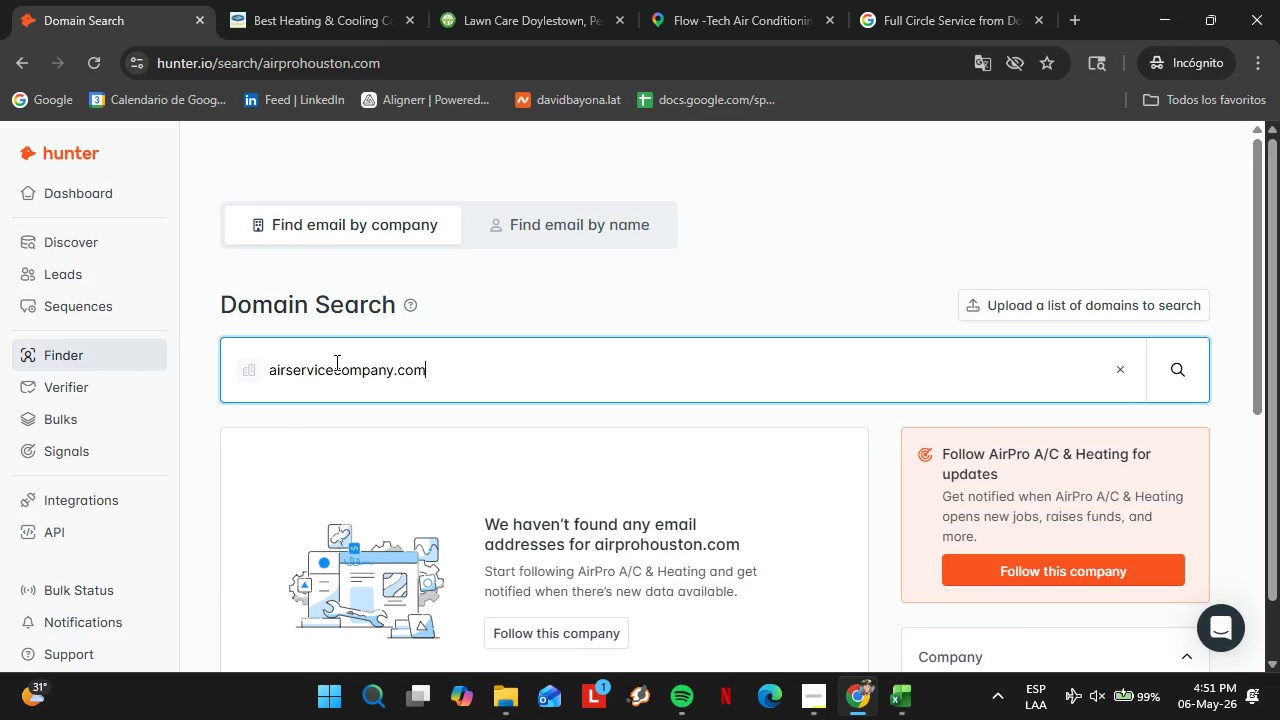 
key(Enter)
 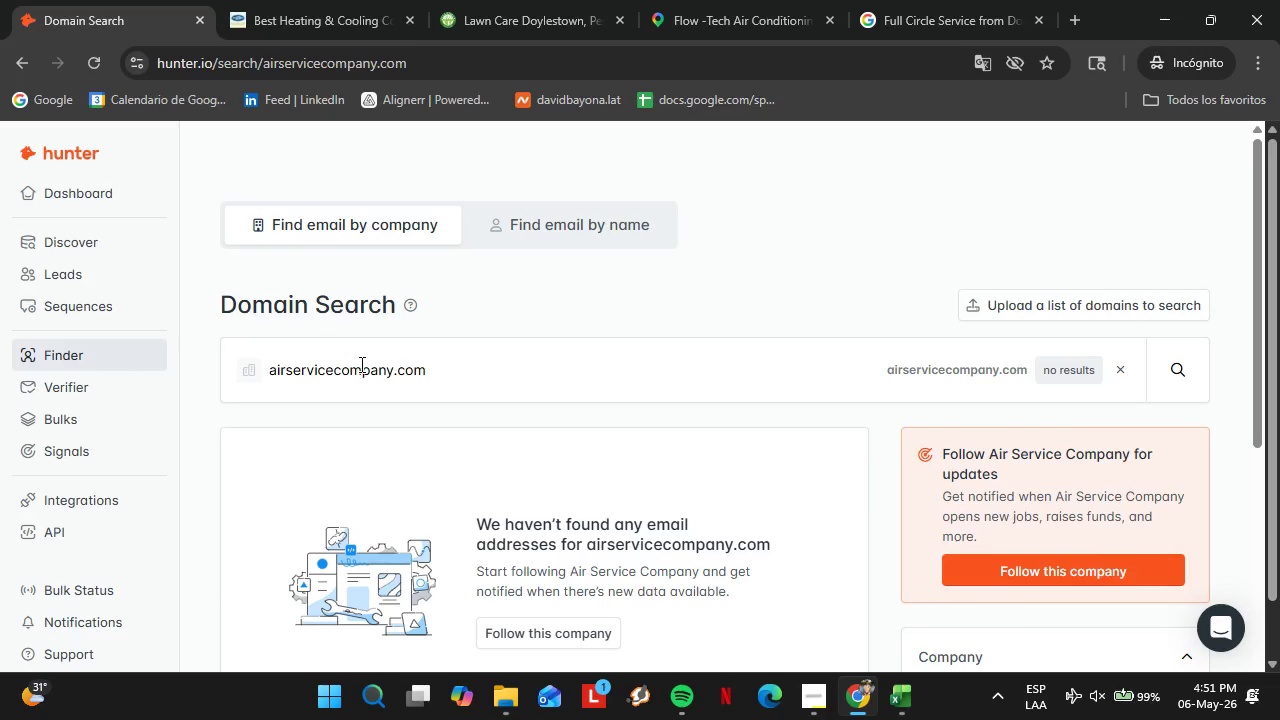 
double_click([360, 364])
 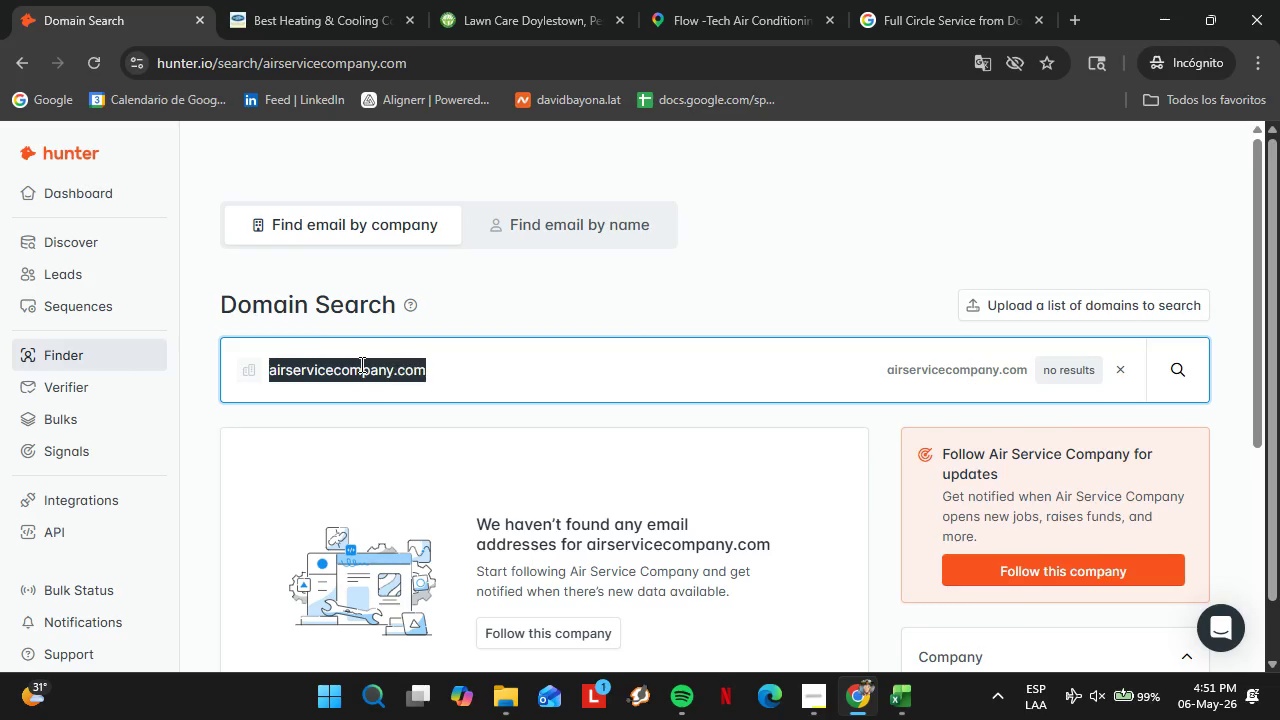 
triple_click([360, 364])
 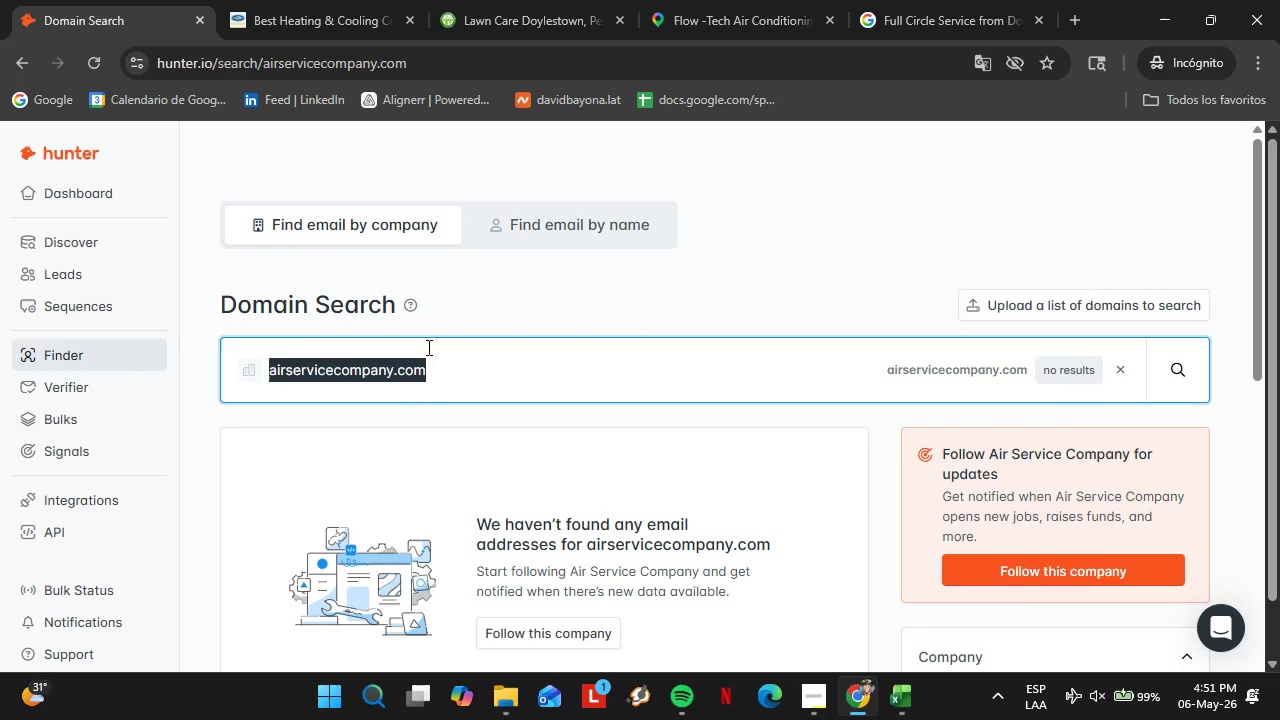 
type(airworksinc.com)
 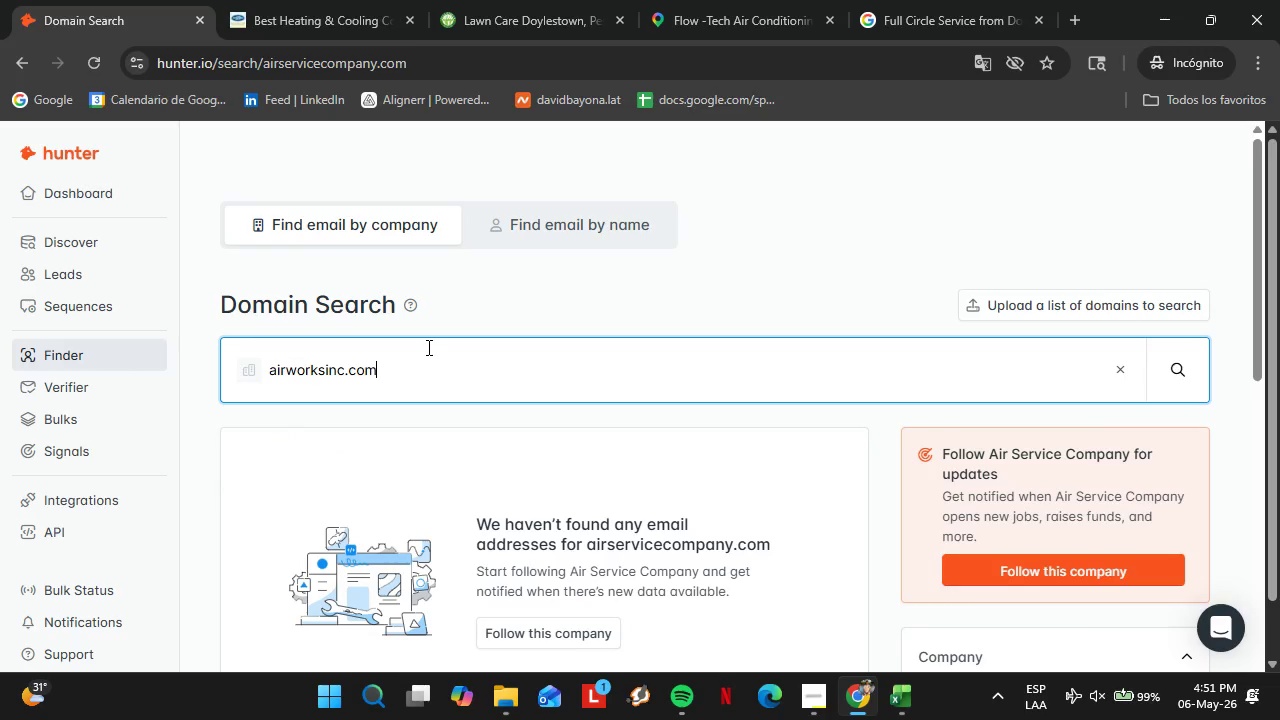 
key(Enter)
 